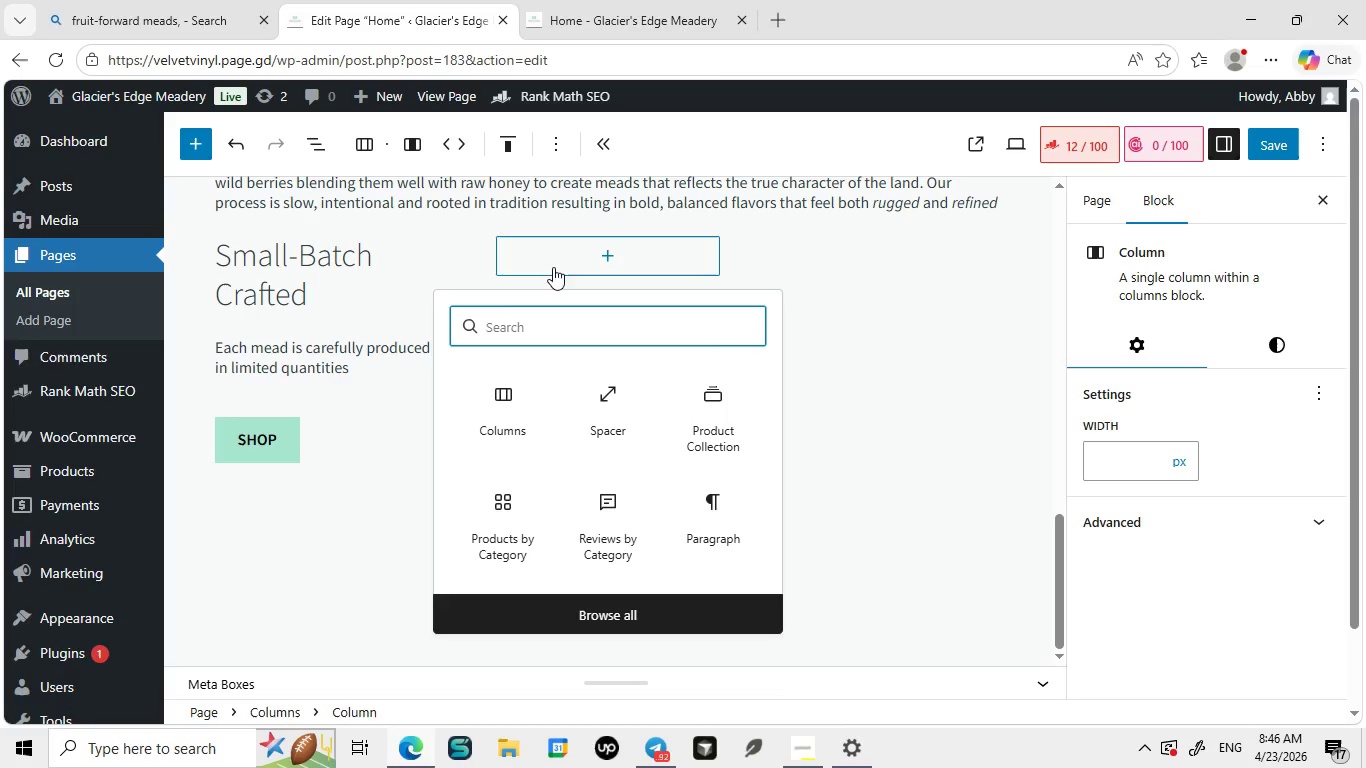 
type(hea)
 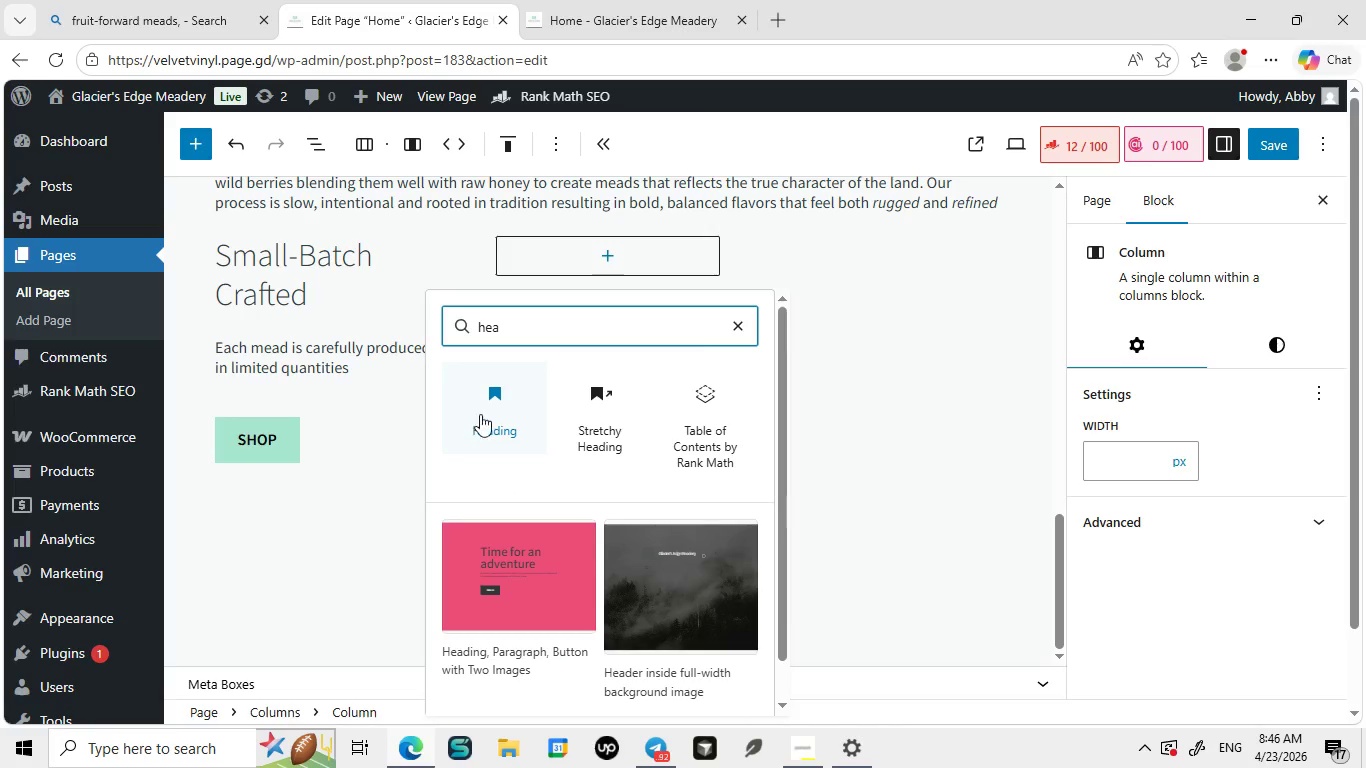 
left_click([511, 402])
 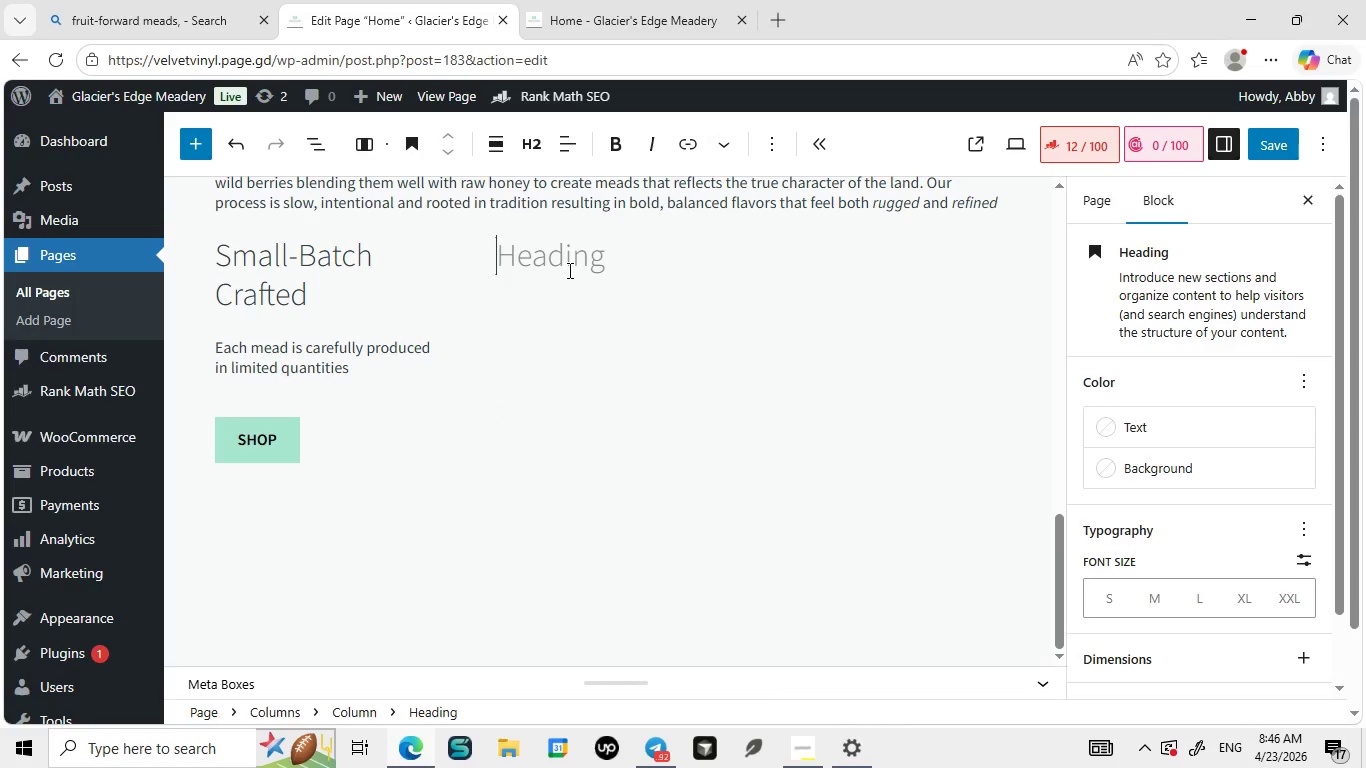 
type(Foraged Ingridie)
 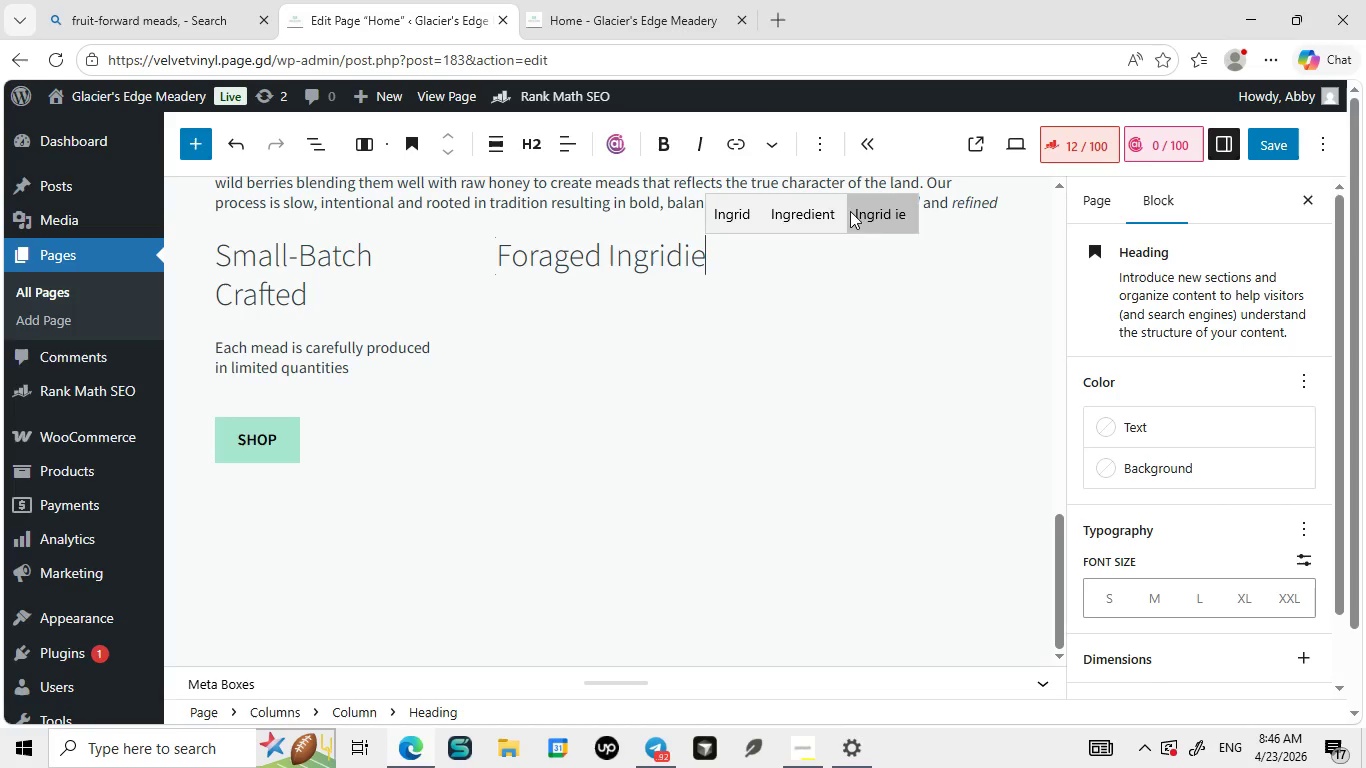 
left_click([827, 211])
 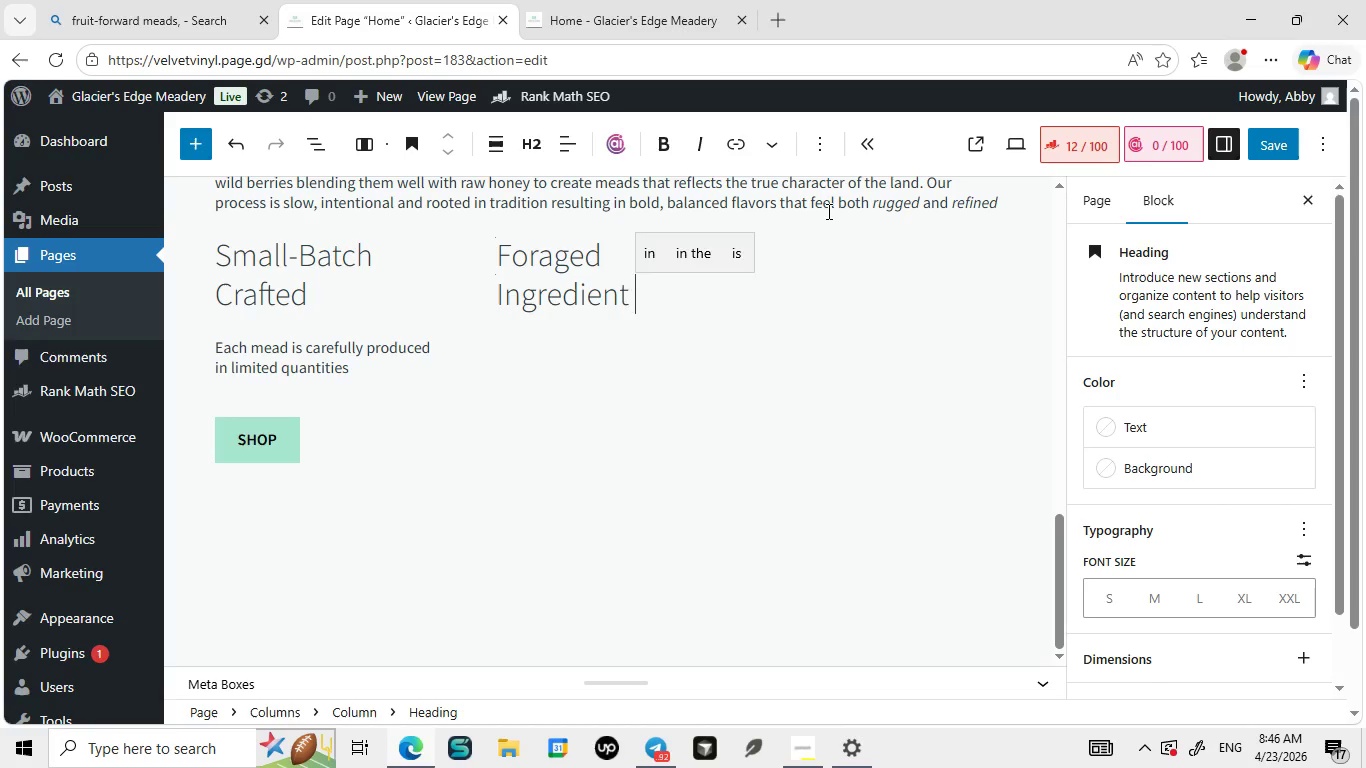 
key(Backspace)
 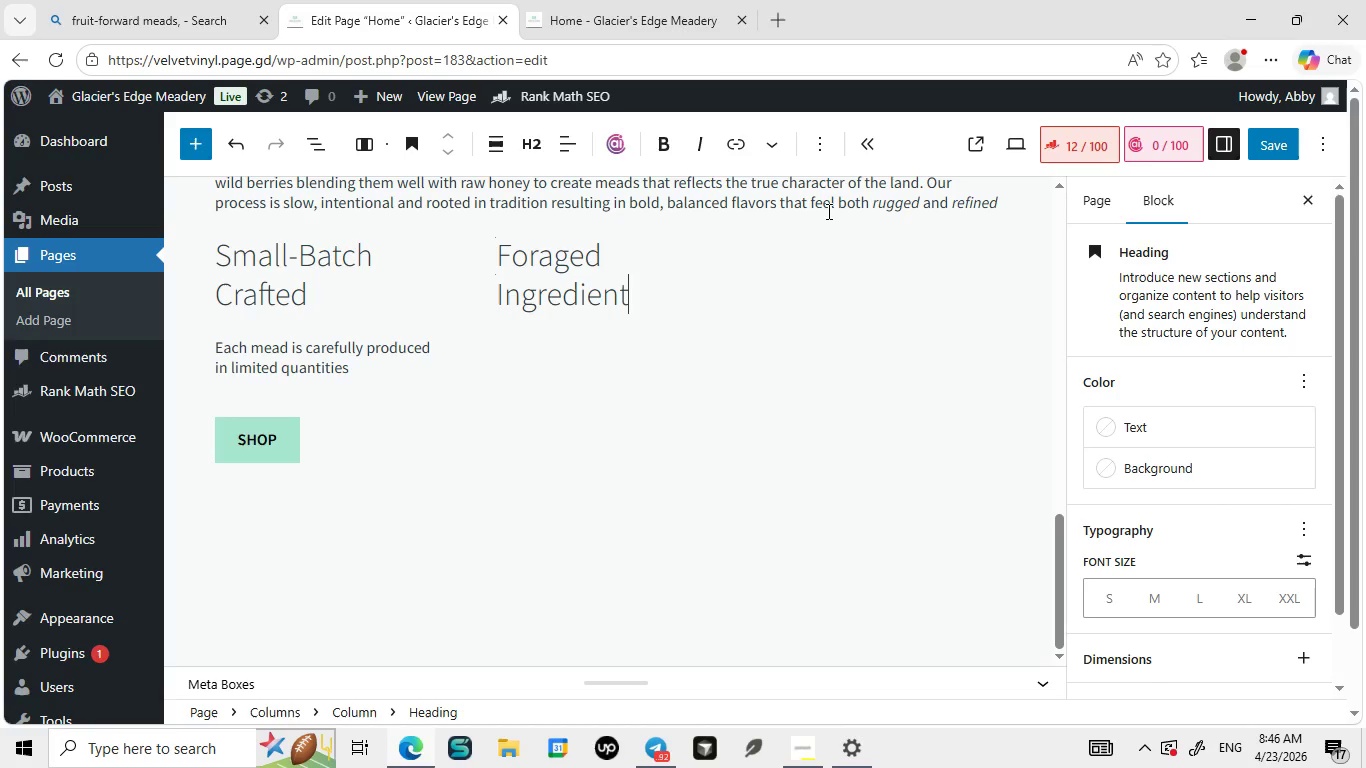 
key(S)
 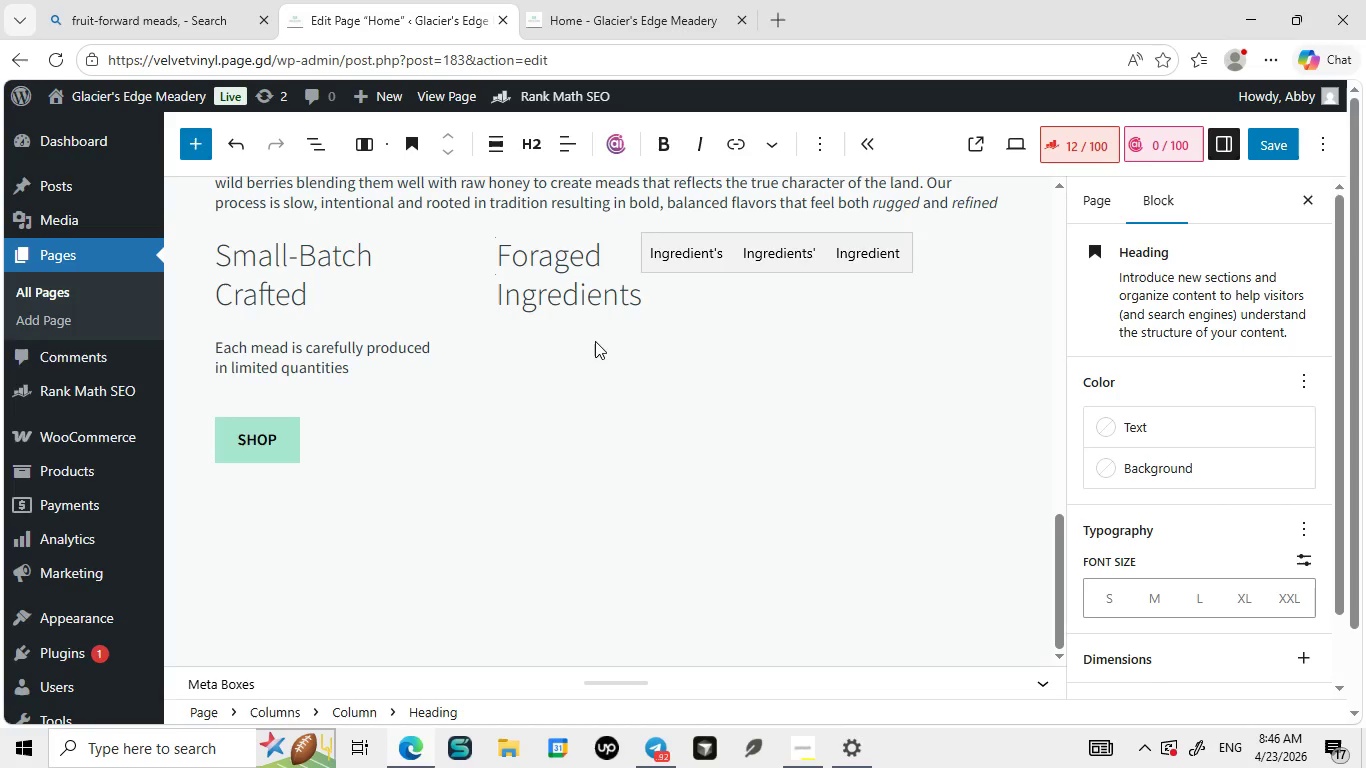 
left_click([595, 341])
 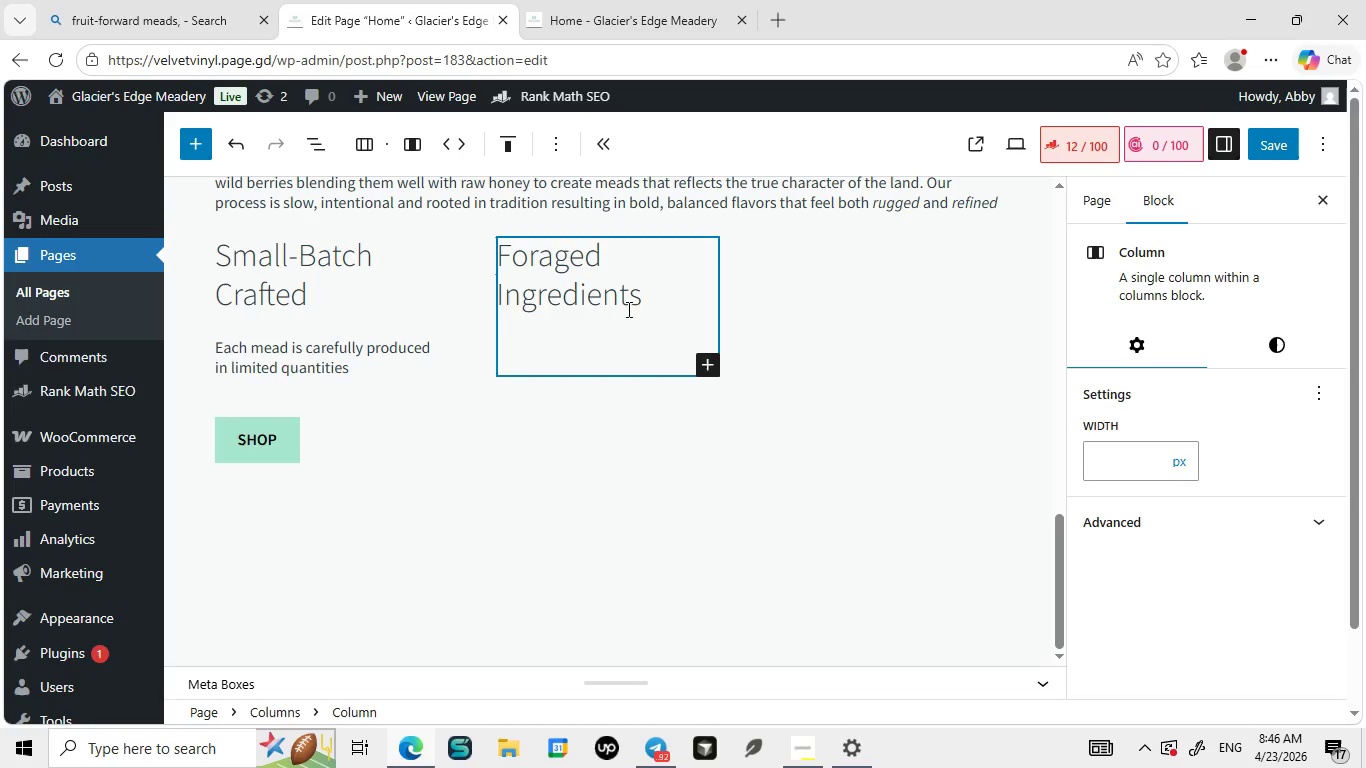 
left_click([650, 296])
 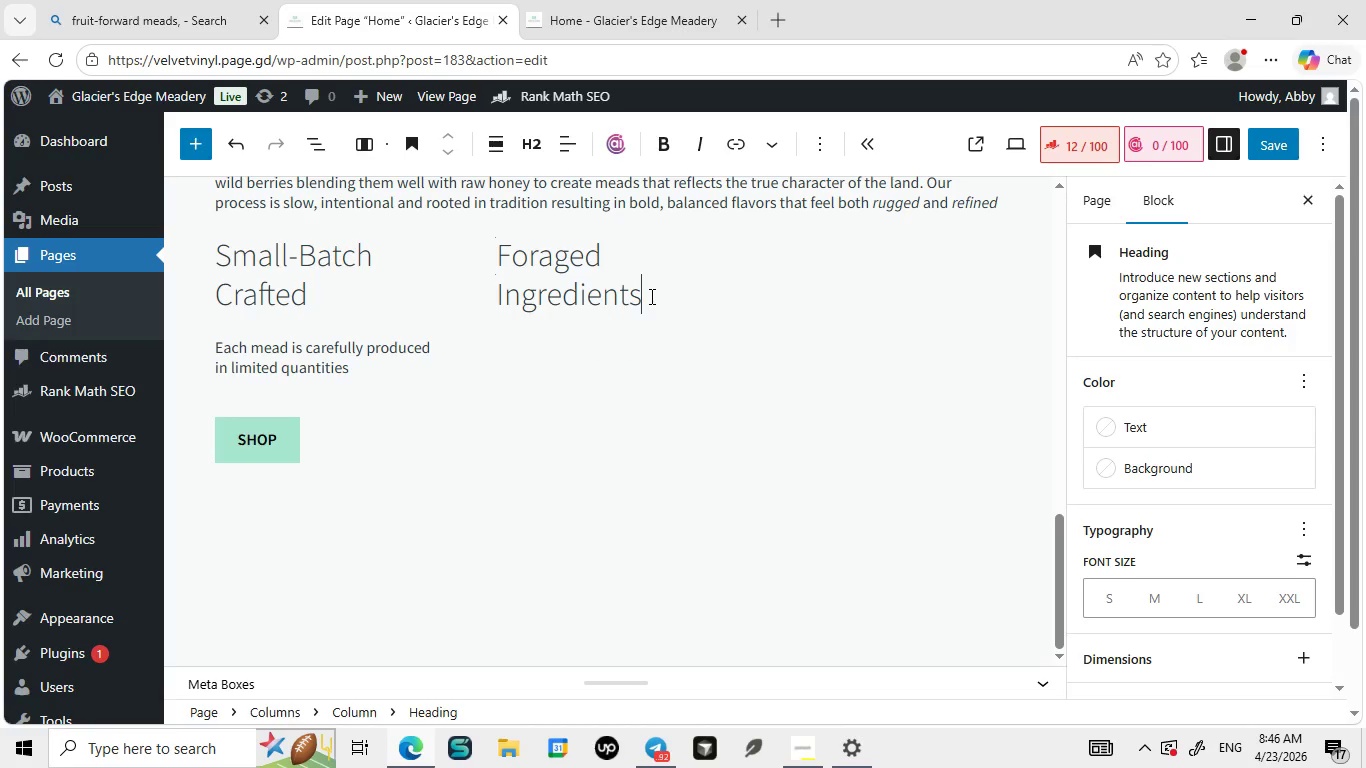 
key(Enter)
 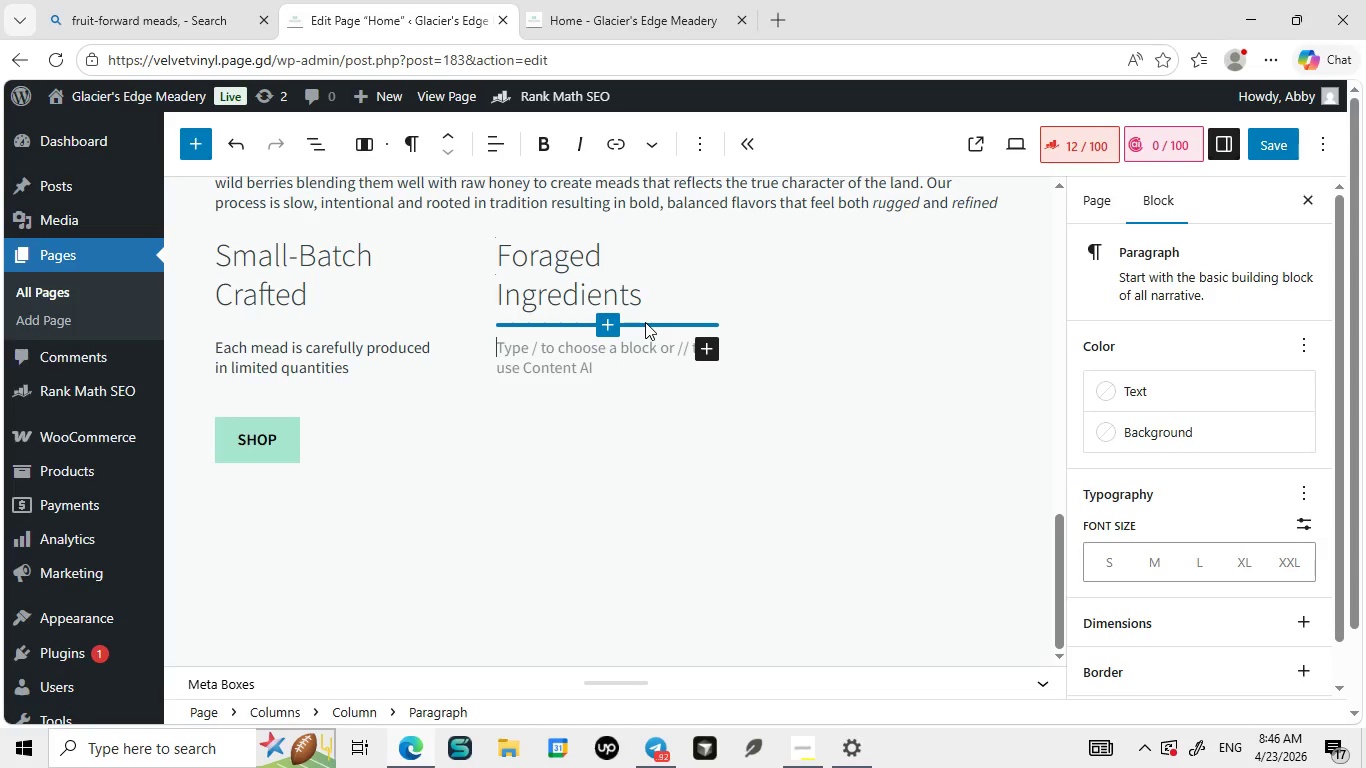 
type(We use wild, naturally sourced northerem)
key(Backspace)
key(Backspace)
key(Backspace)
type(rn botanicals)
 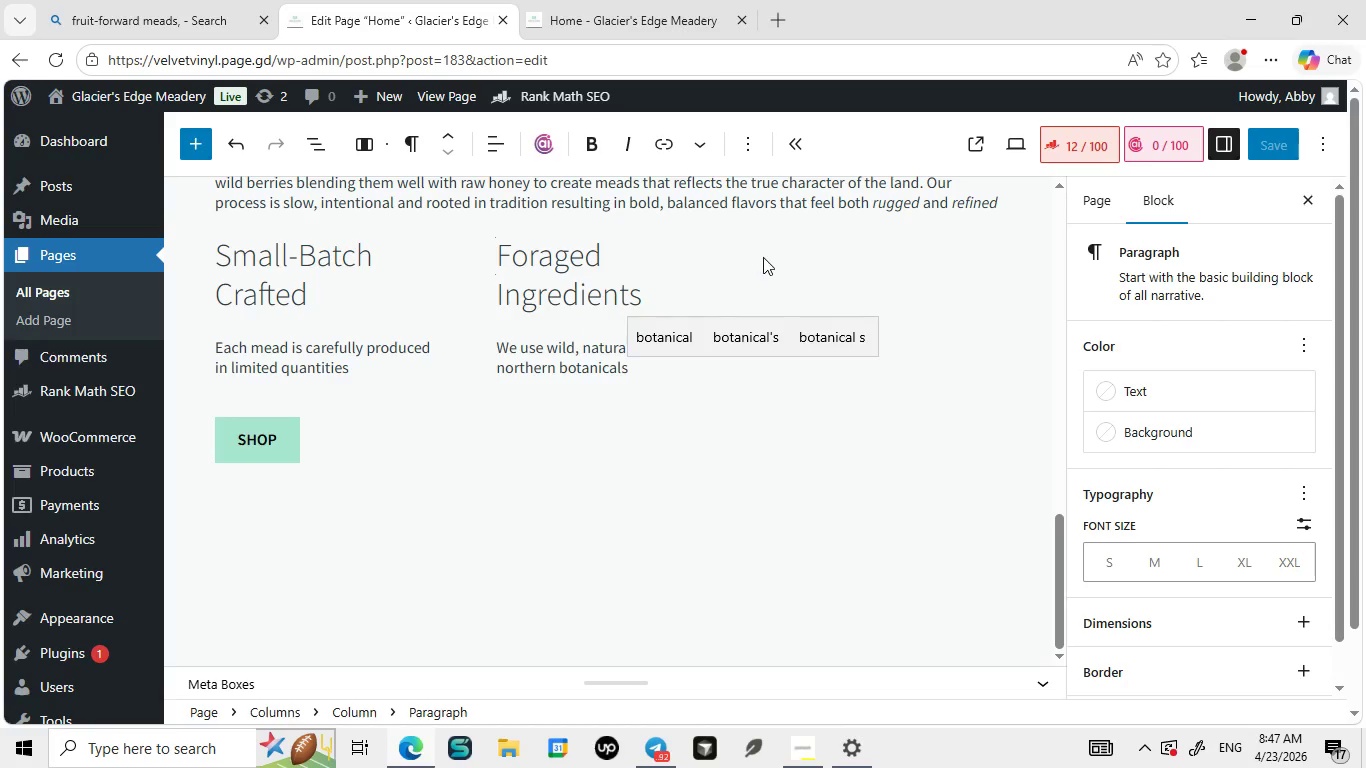 
left_click([764, 257])
 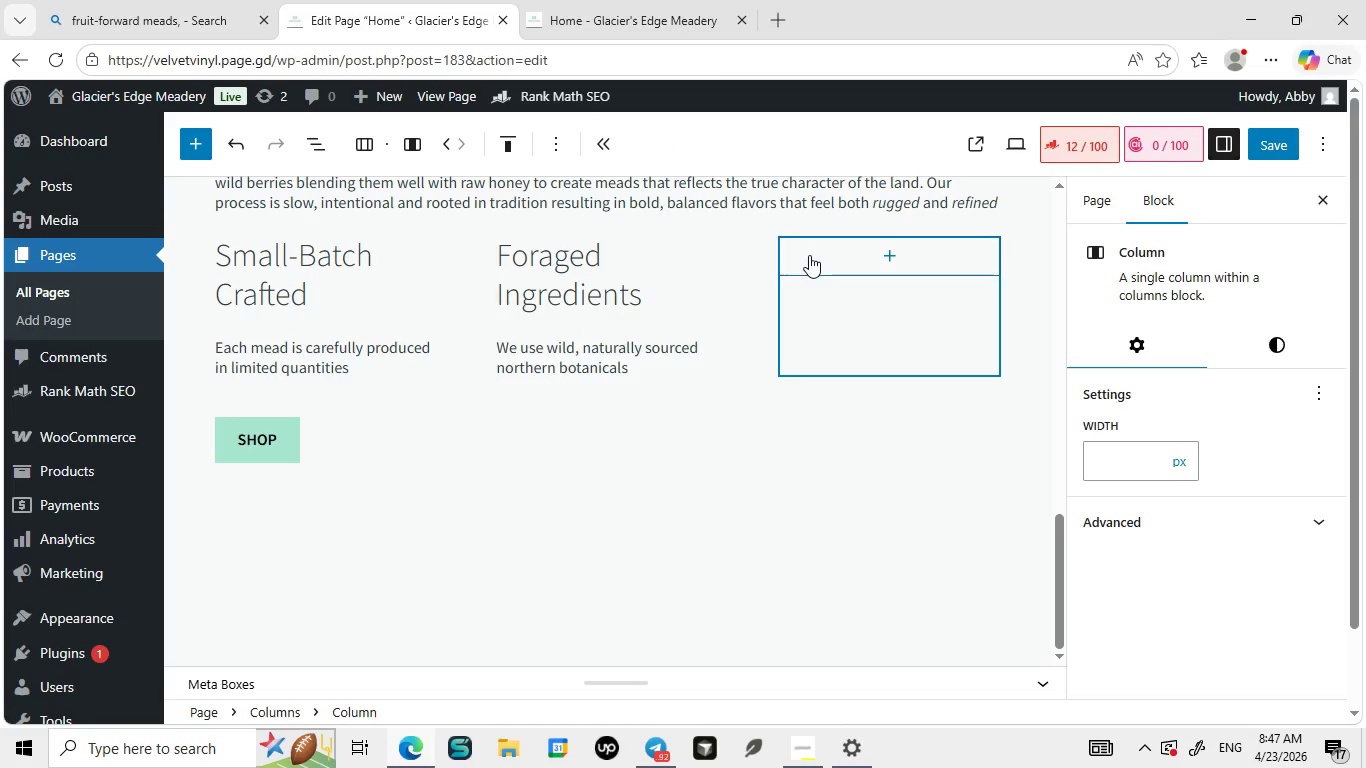 
left_click([809, 255])
 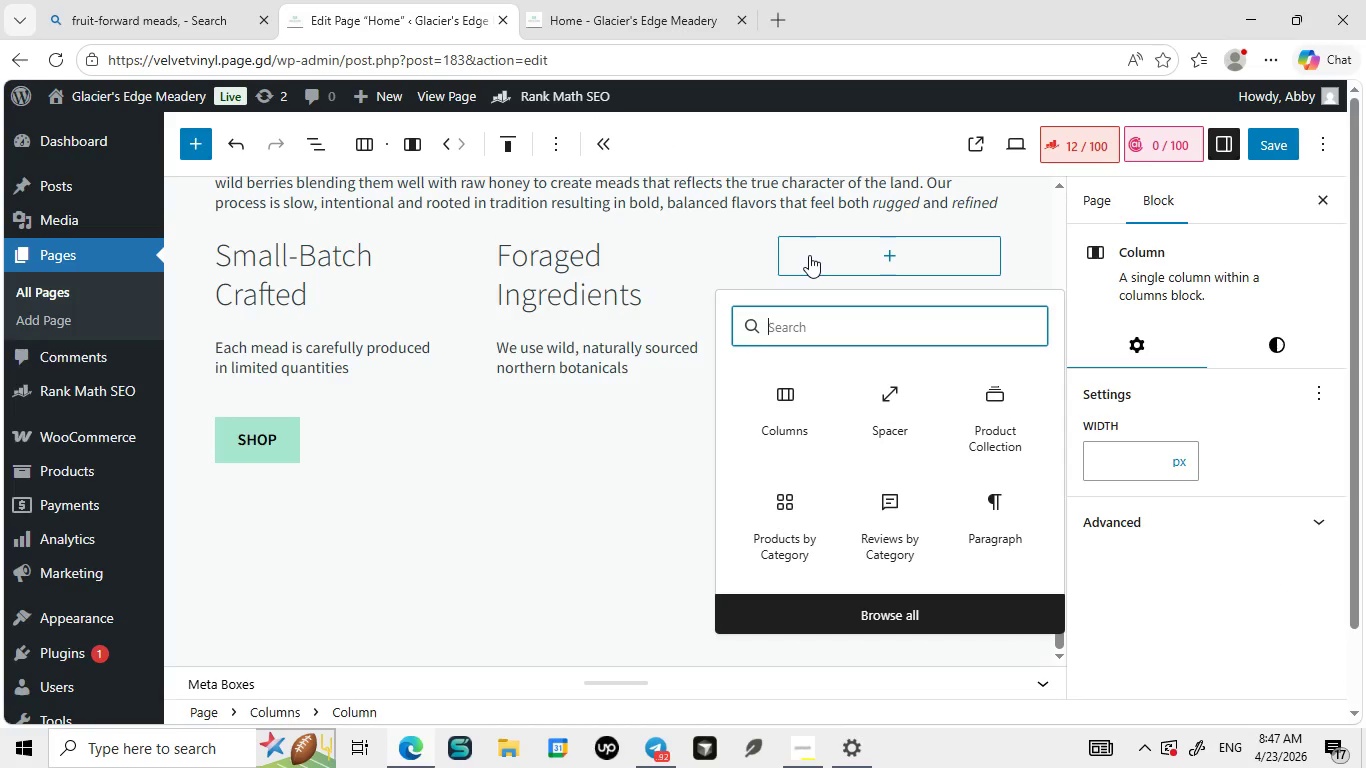 
type(Authentic he)
 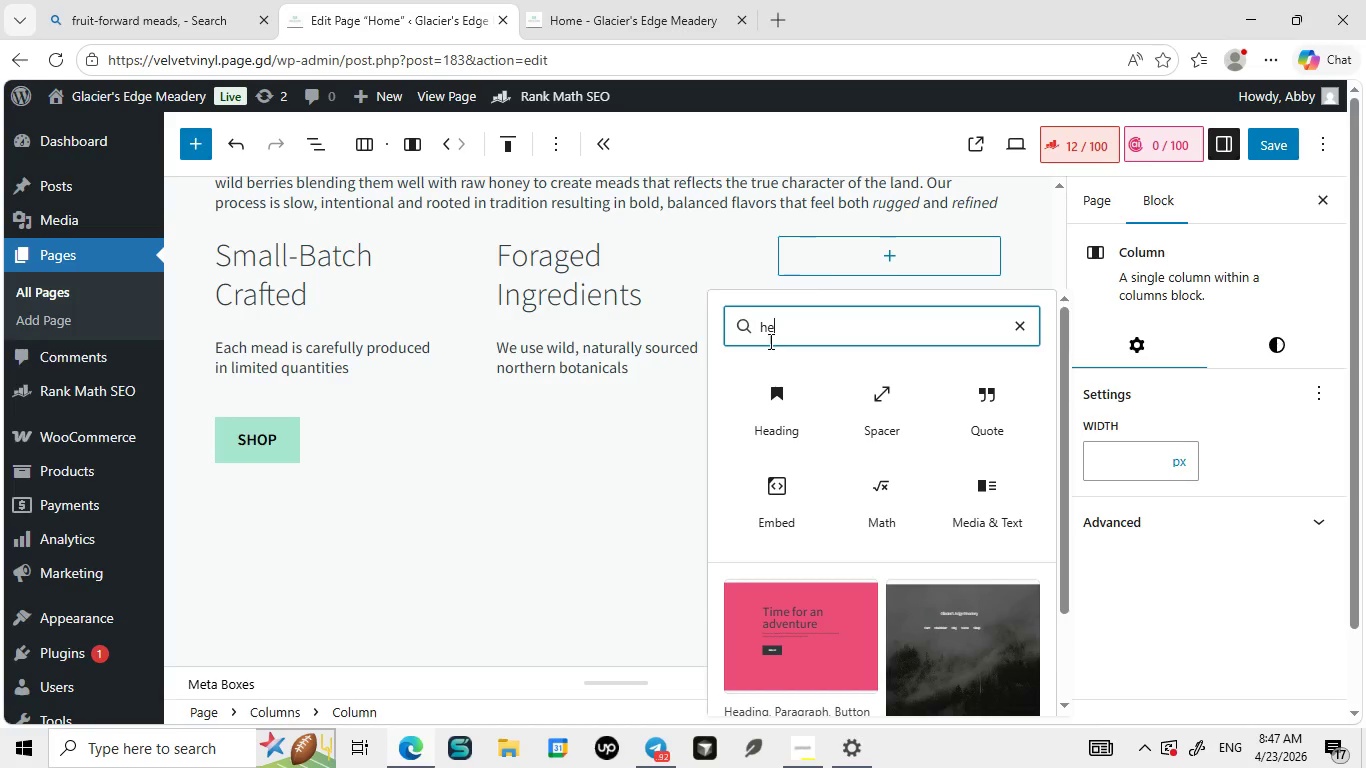 
hold_key(key=Backspace, duration=0.97)
 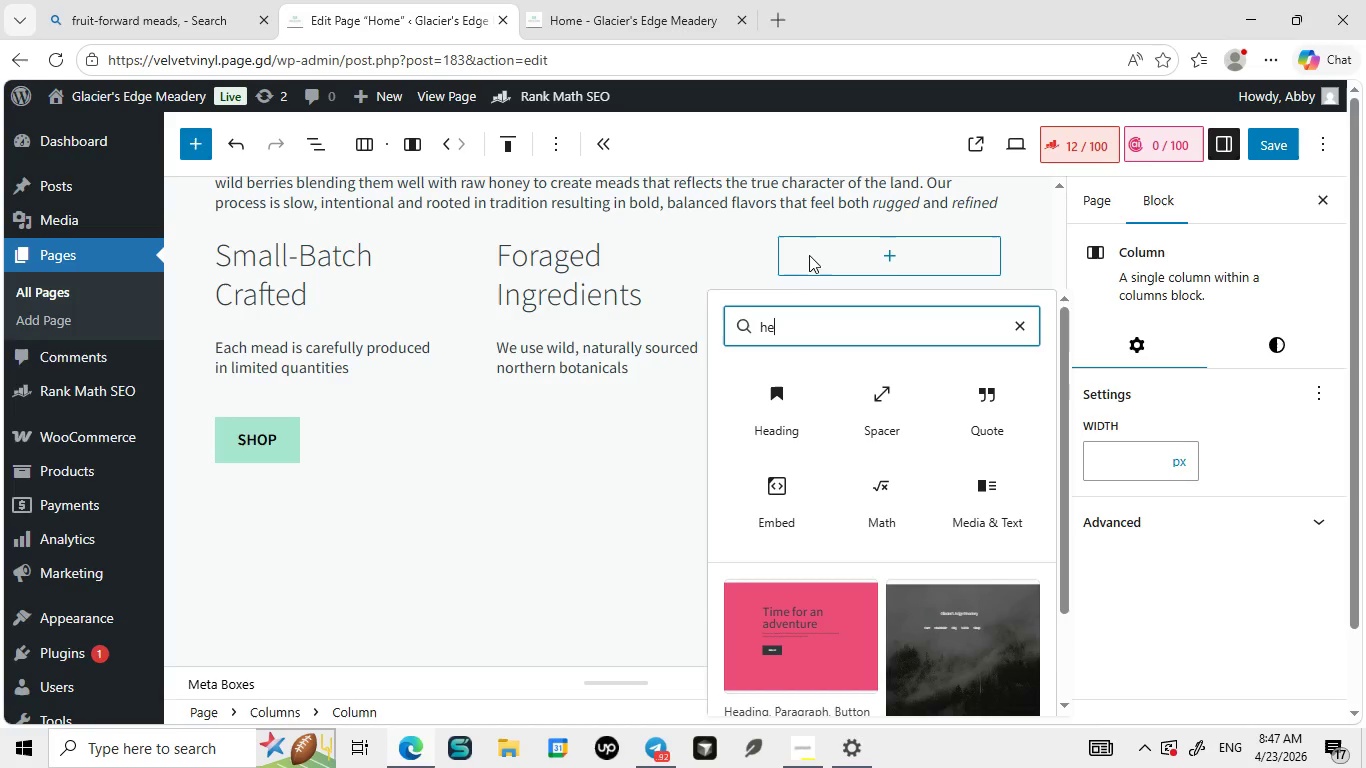 
left_click([763, 428])
 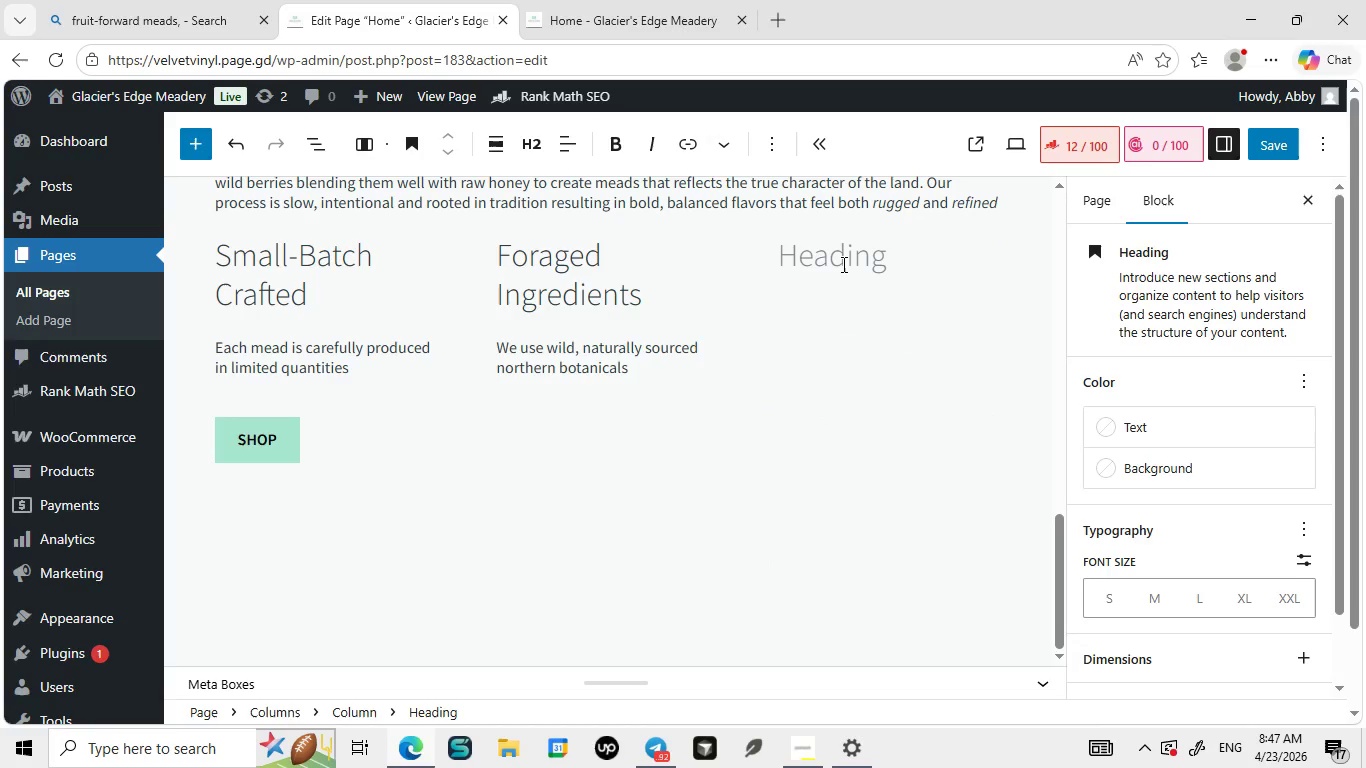 
type(Authentic Flab)
key(Backspace)
type(vor)
 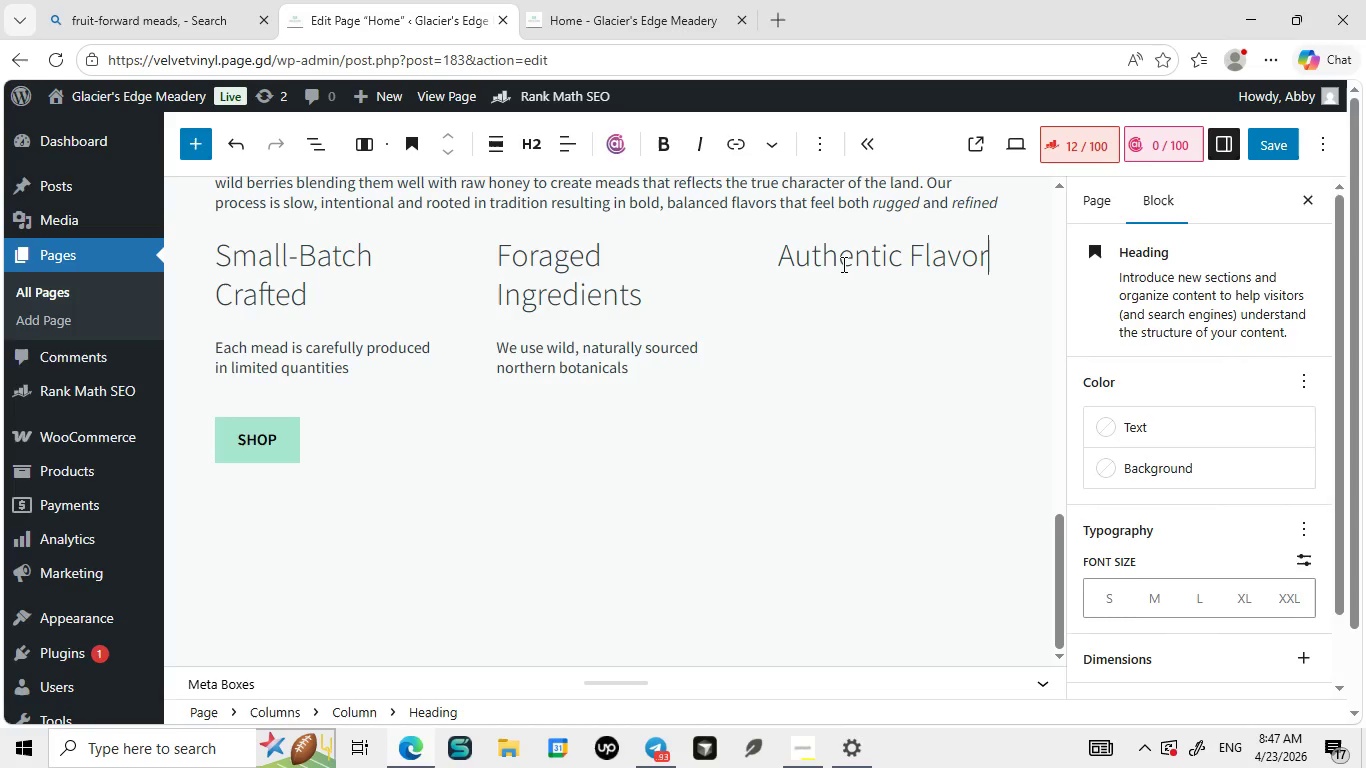 
key(Enter)
 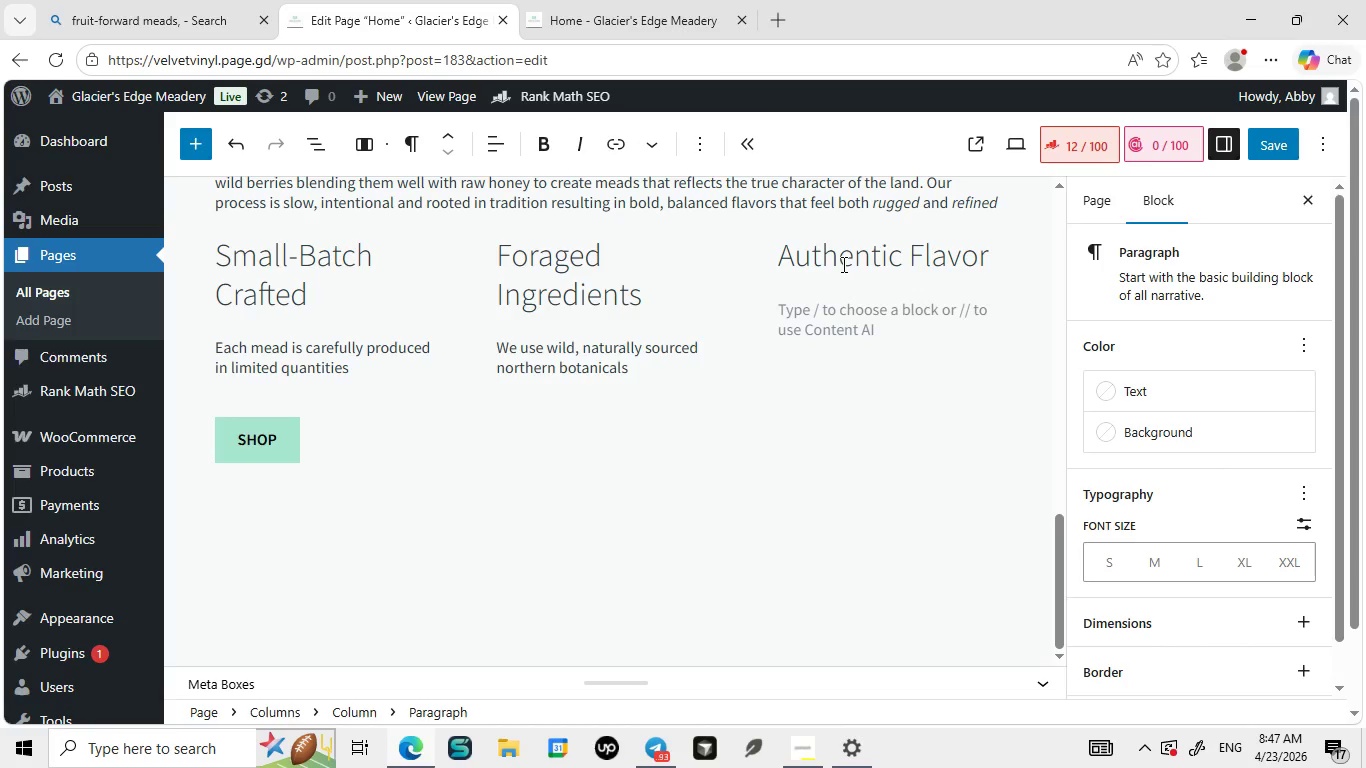 
type(Blalanced)
 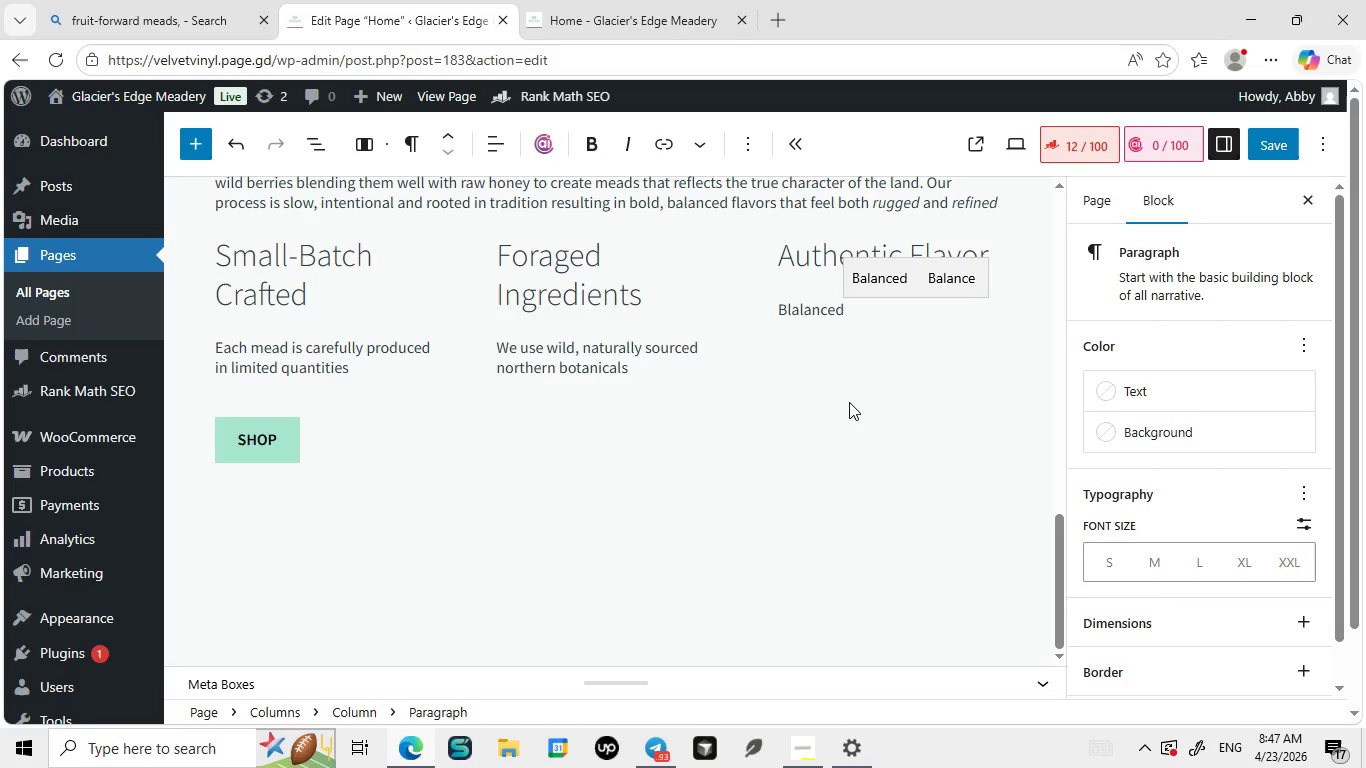 
left_click([848, 360])
 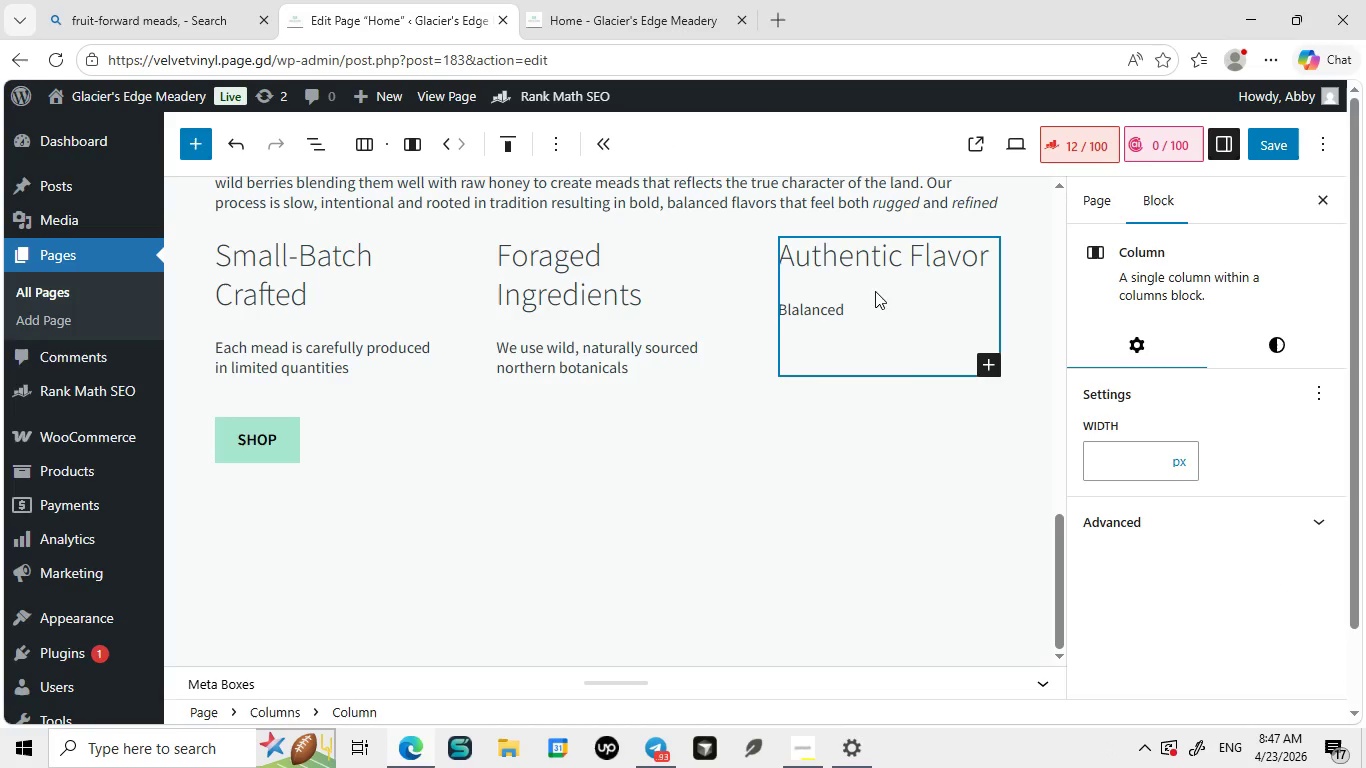 
left_click([868, 306])
 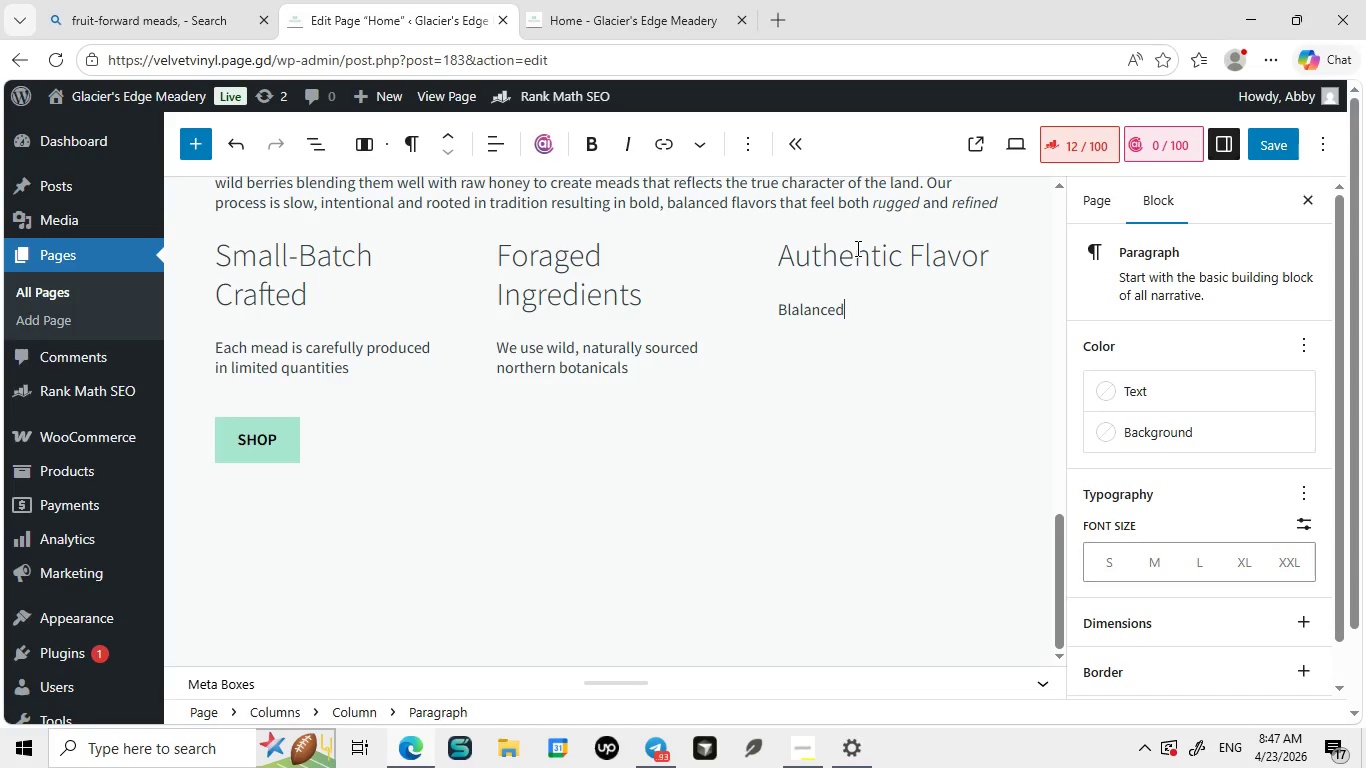 
left_click([856, 248])
 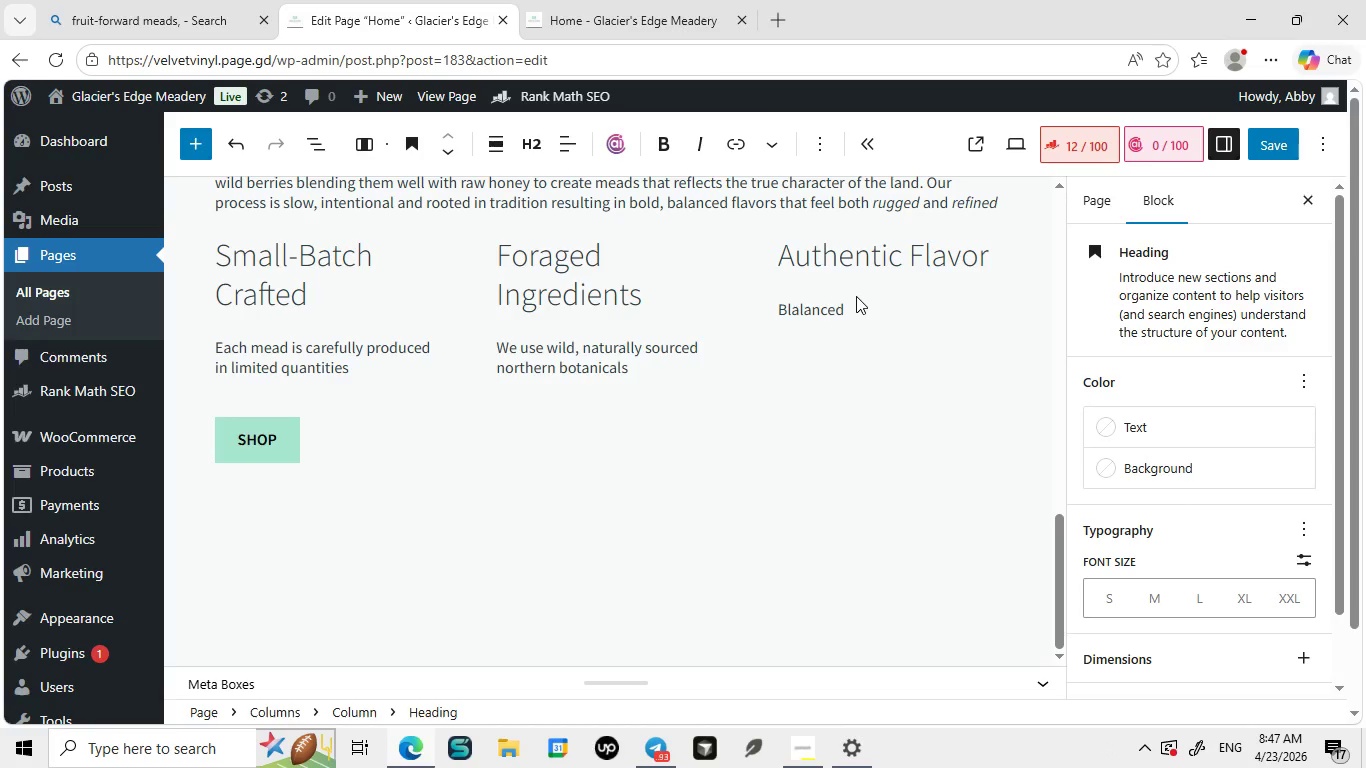 
left_click([856, 296])
 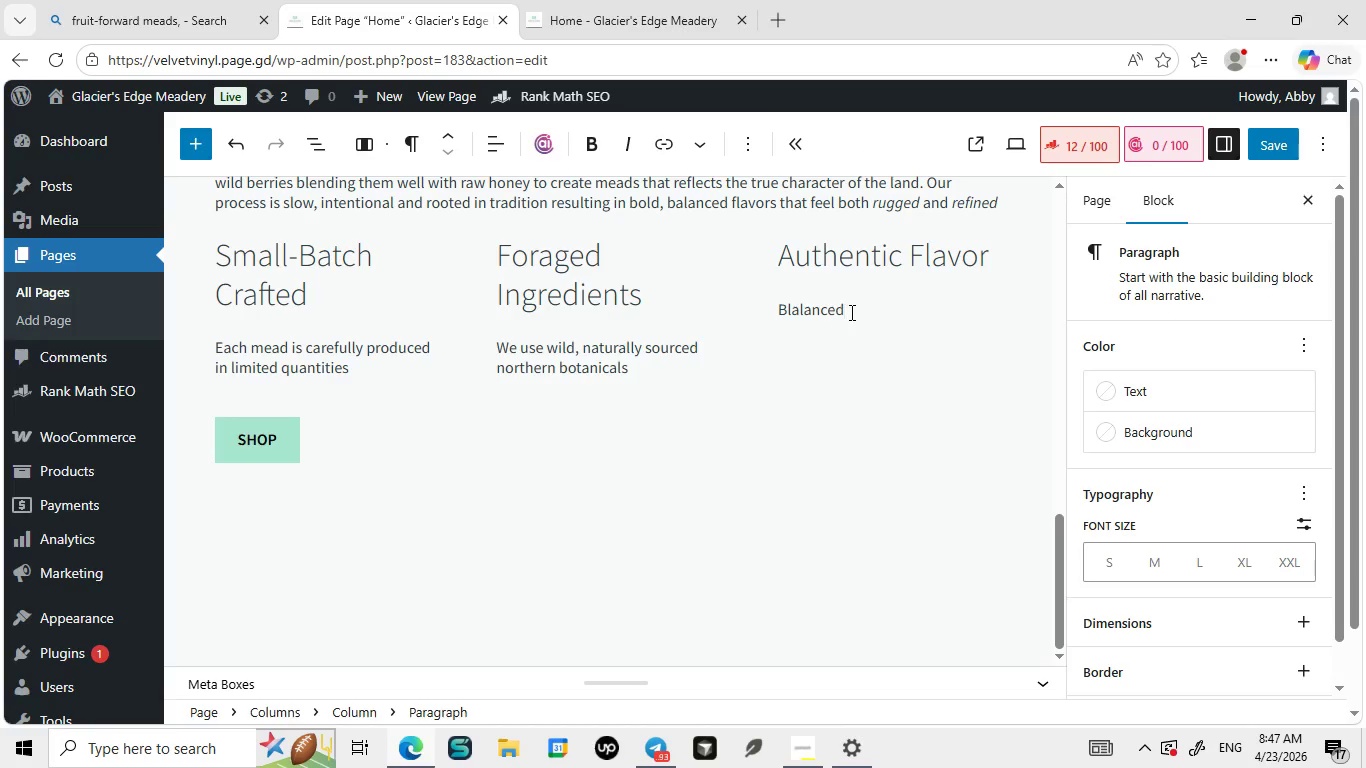 
left_click([850, 312])
 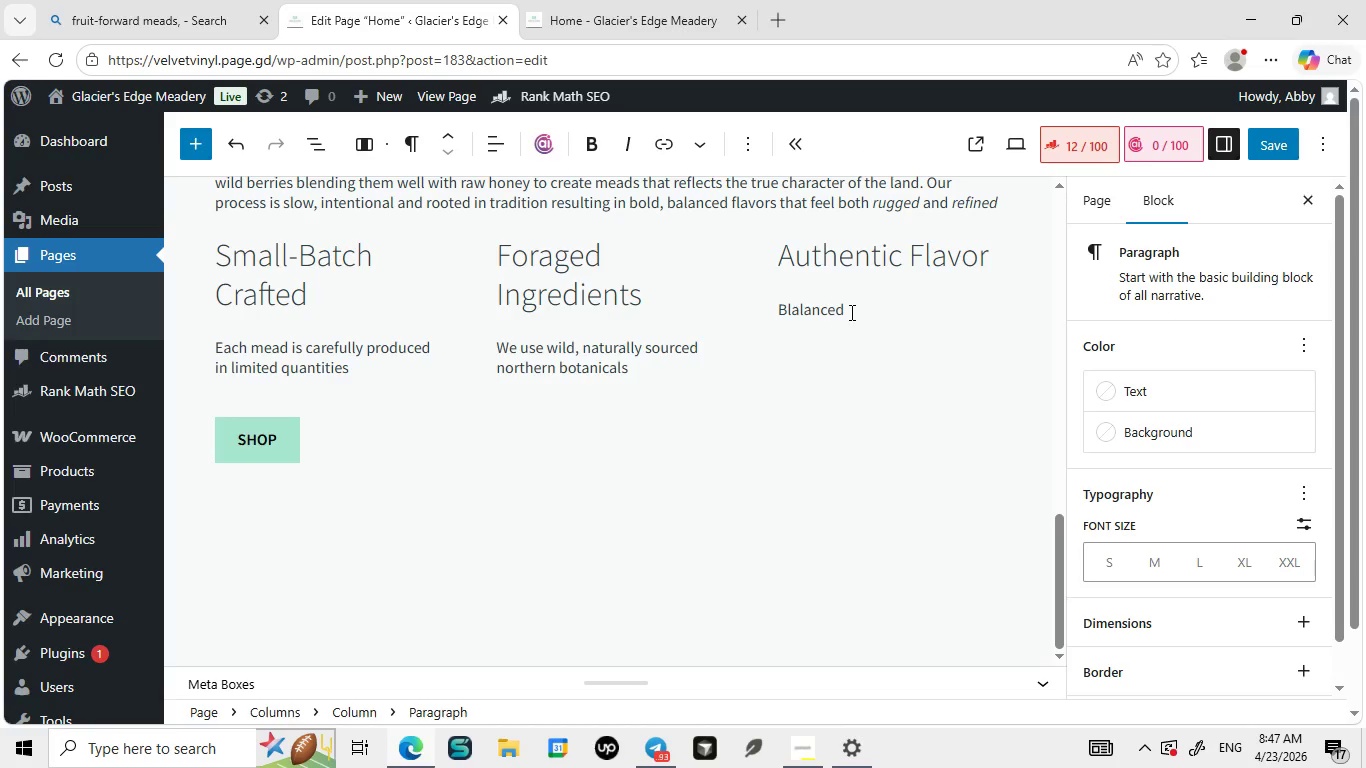 
type( profiles q)
key(Backspace)
type(e)
key(Backspace)
type(with depth and smooth finish)
 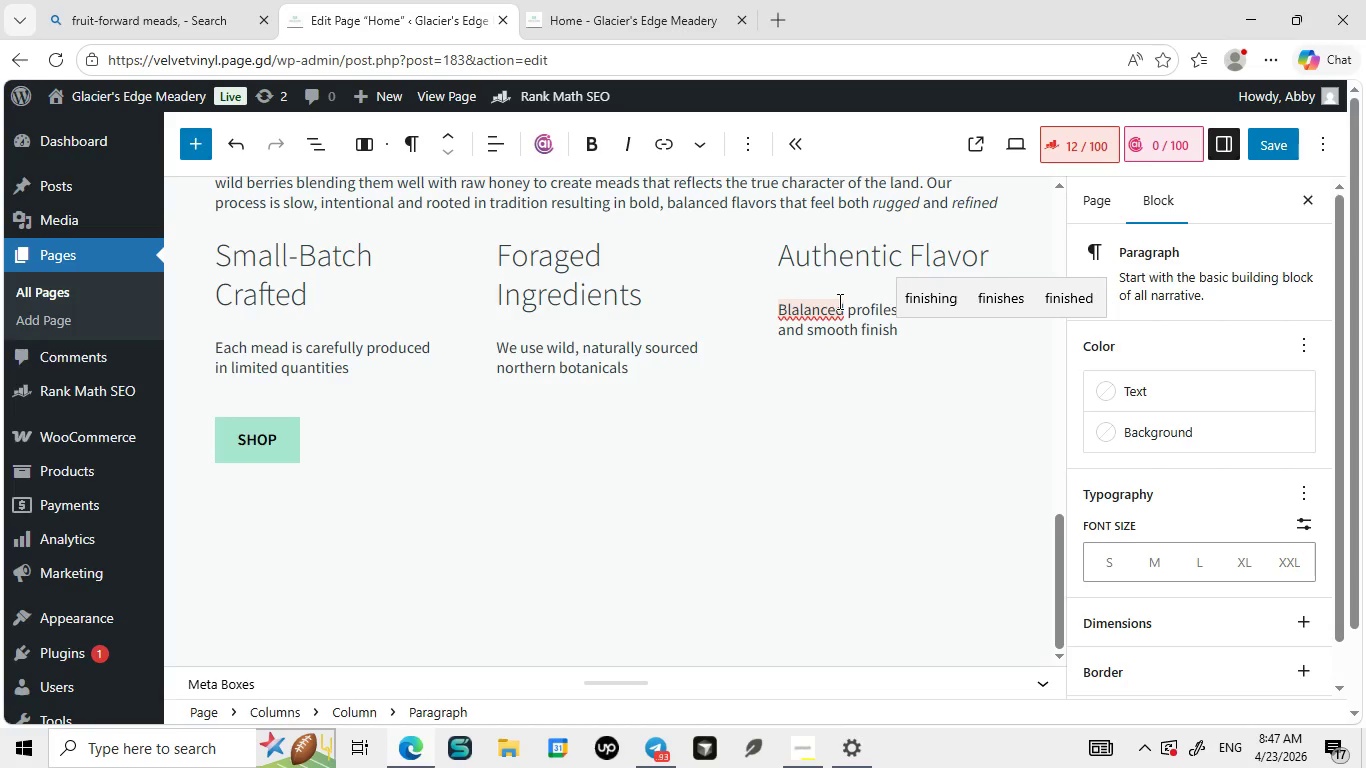 
left_click([835, 303])
 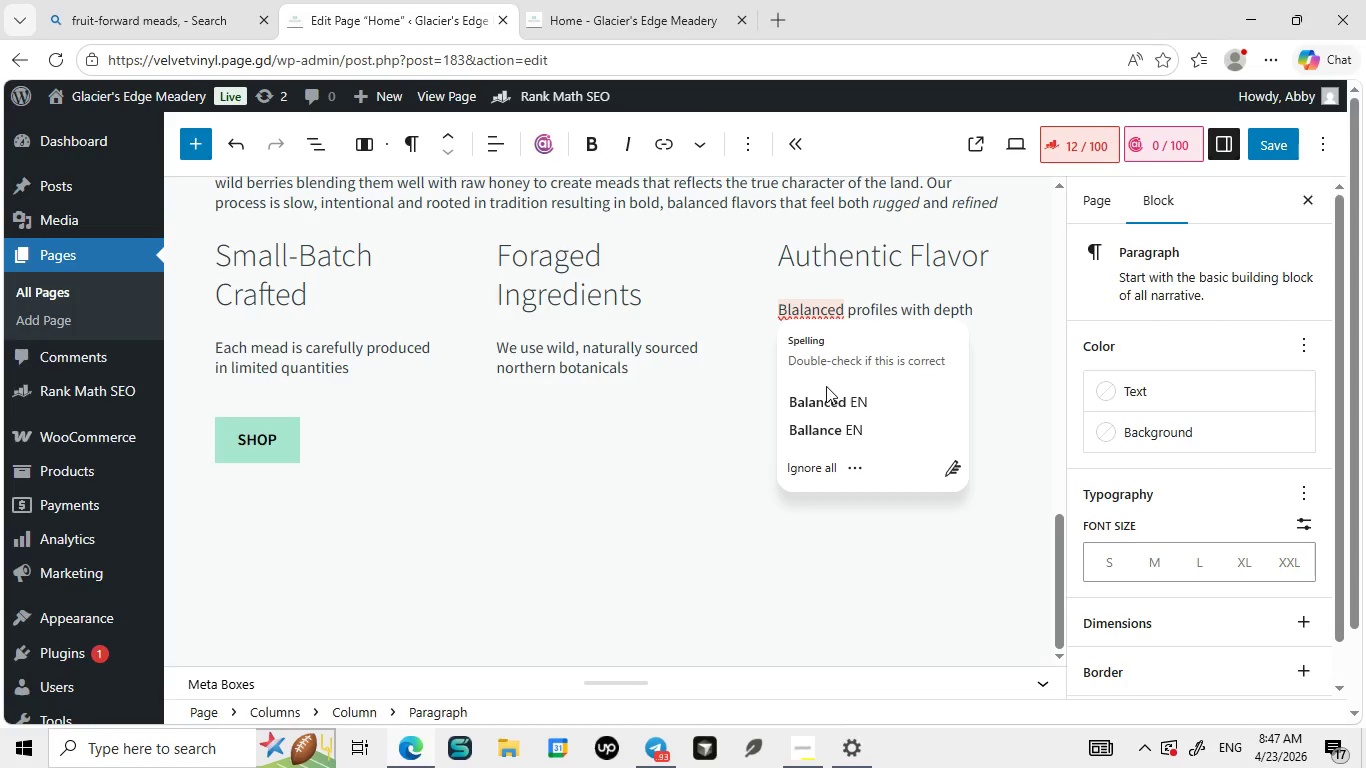 
left_click([826, 399])
 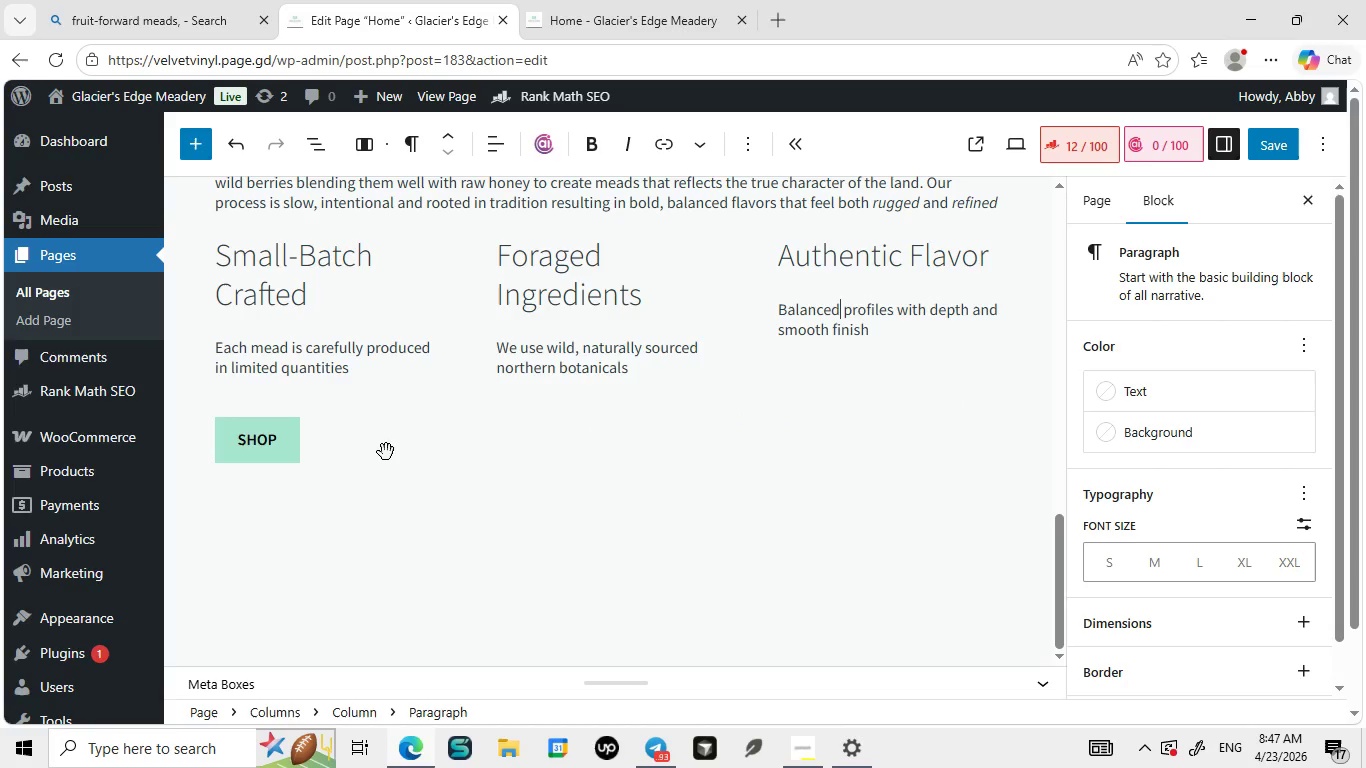 
left_click([940, 347])
 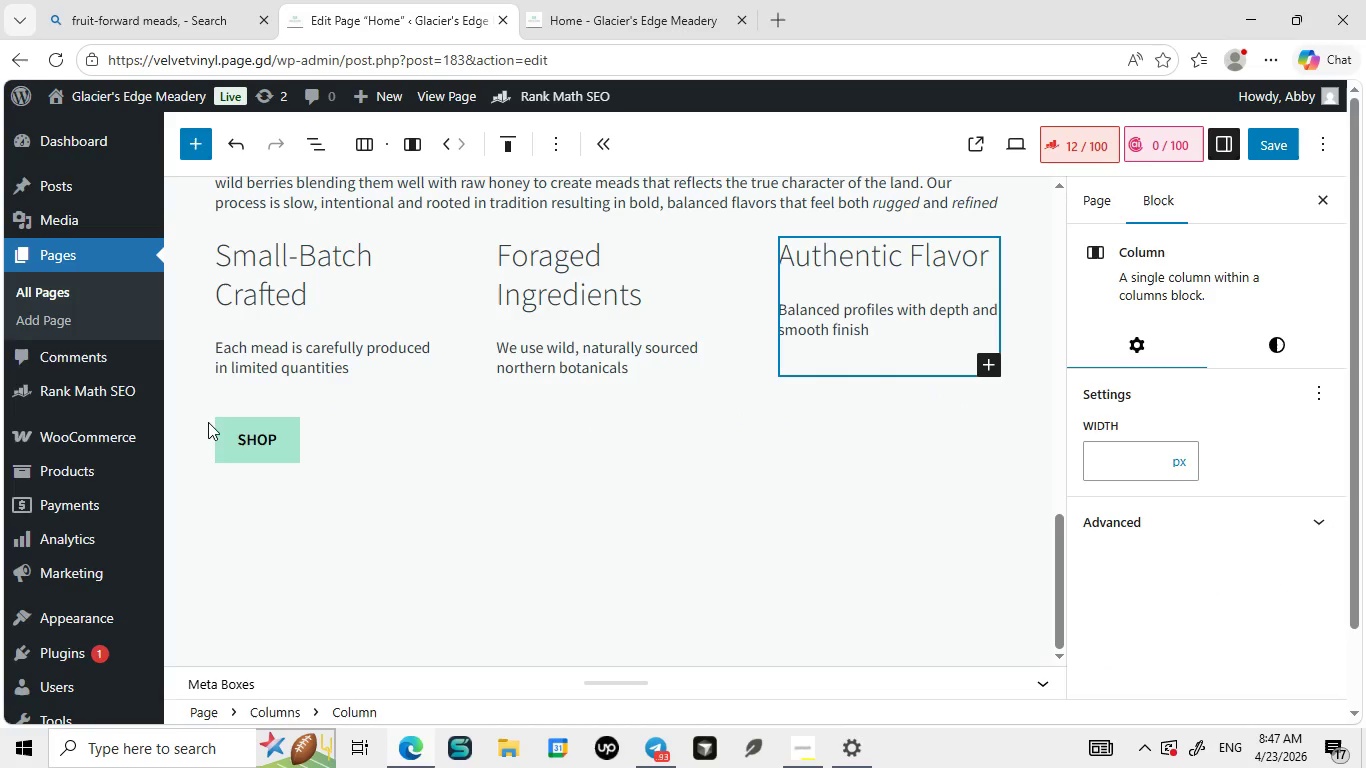 
left_click([208, 422])
 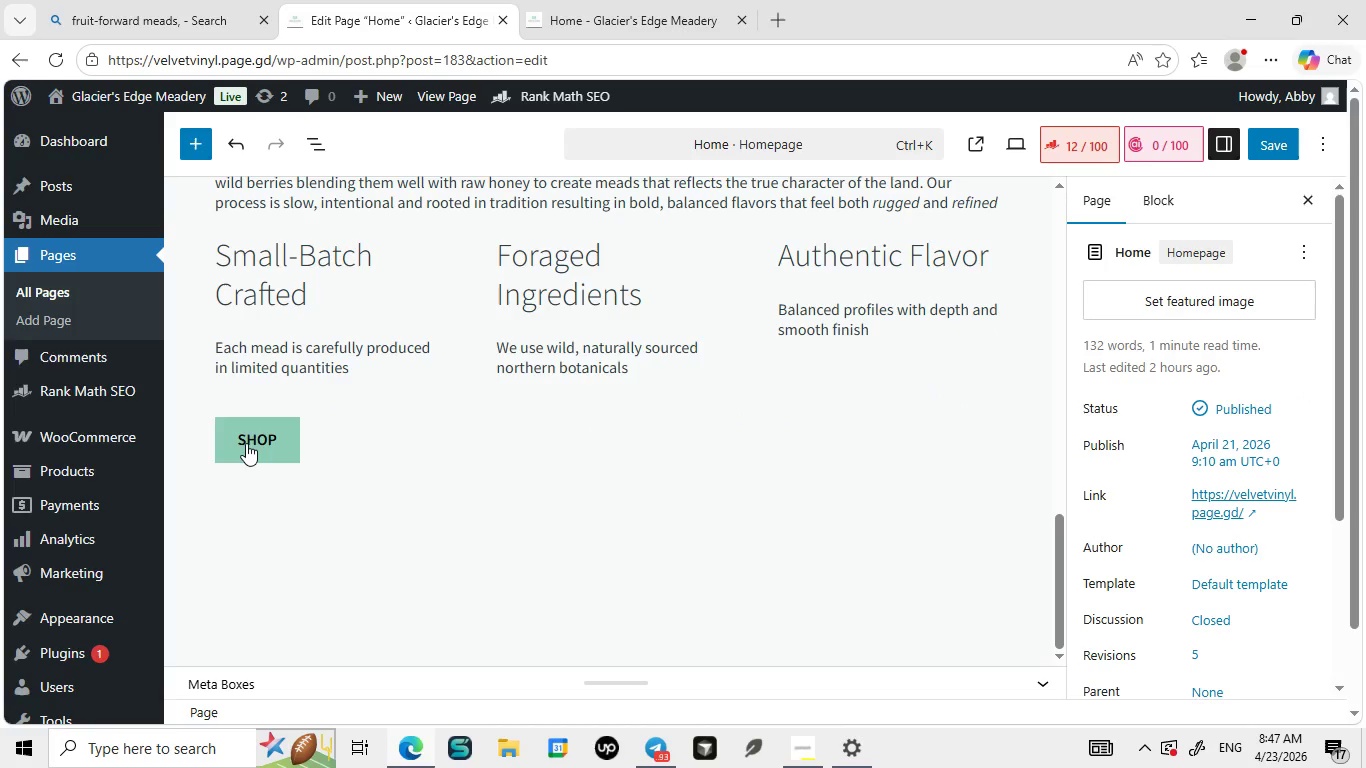 
left_click_drag(start_coordinate=[246, 443], to_coordinate=[224, 545])
 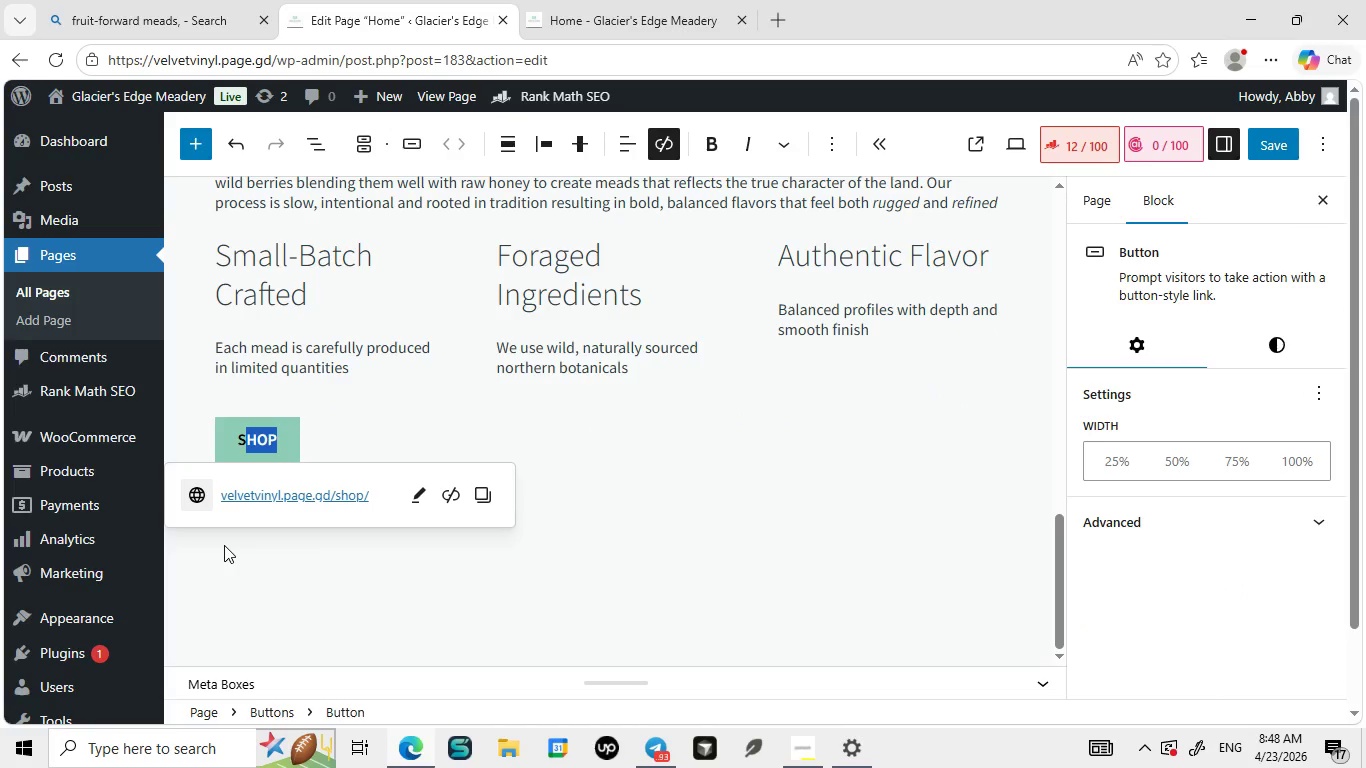 
left_click([224, 545])
 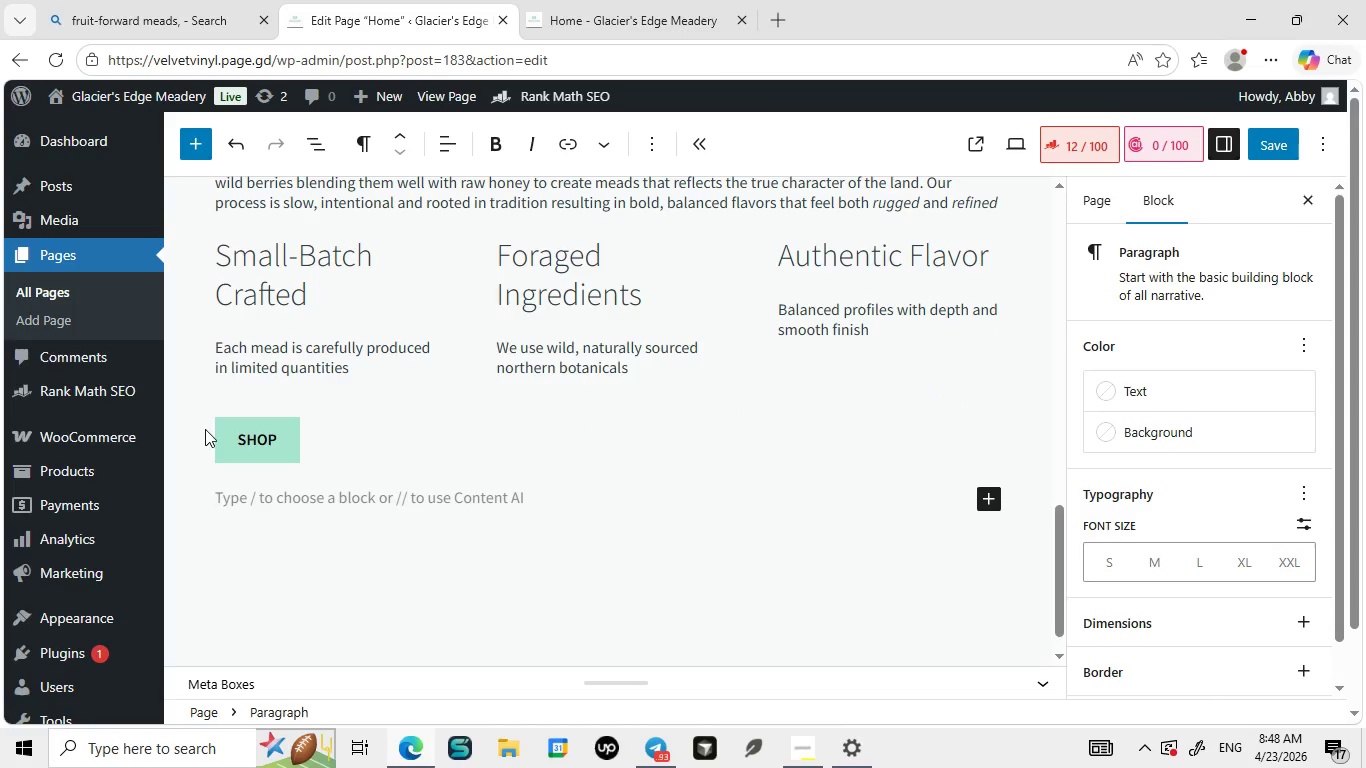 
left_click([205, 424])
 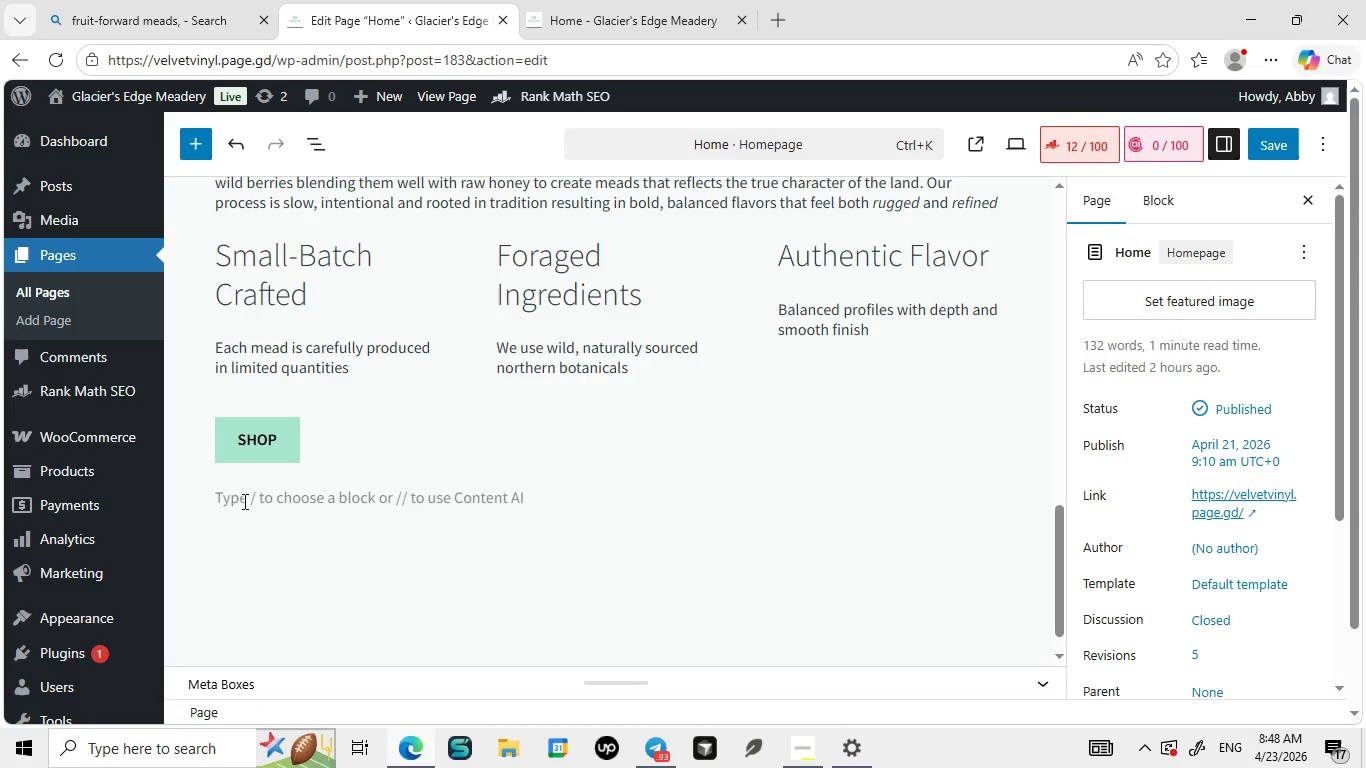 
left_click([240, 506])
 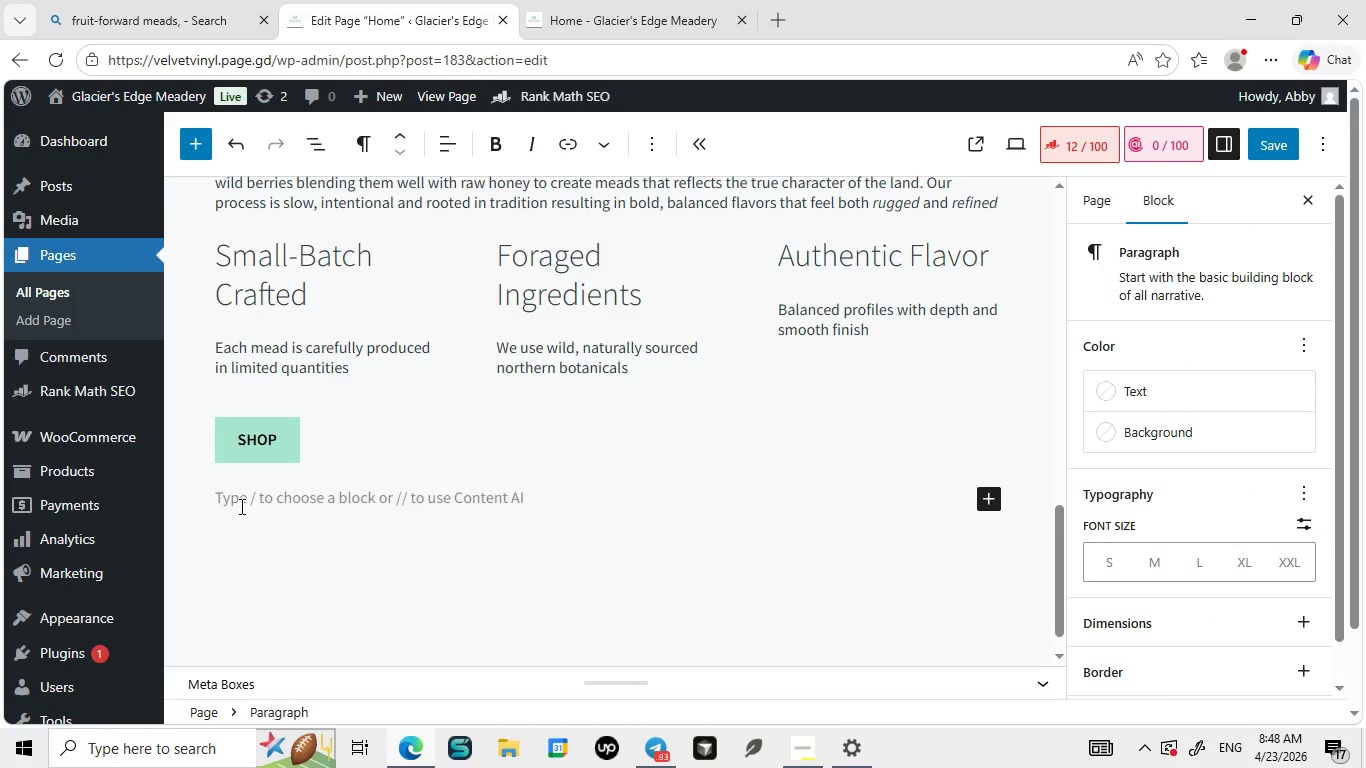 
key(Backspace)
 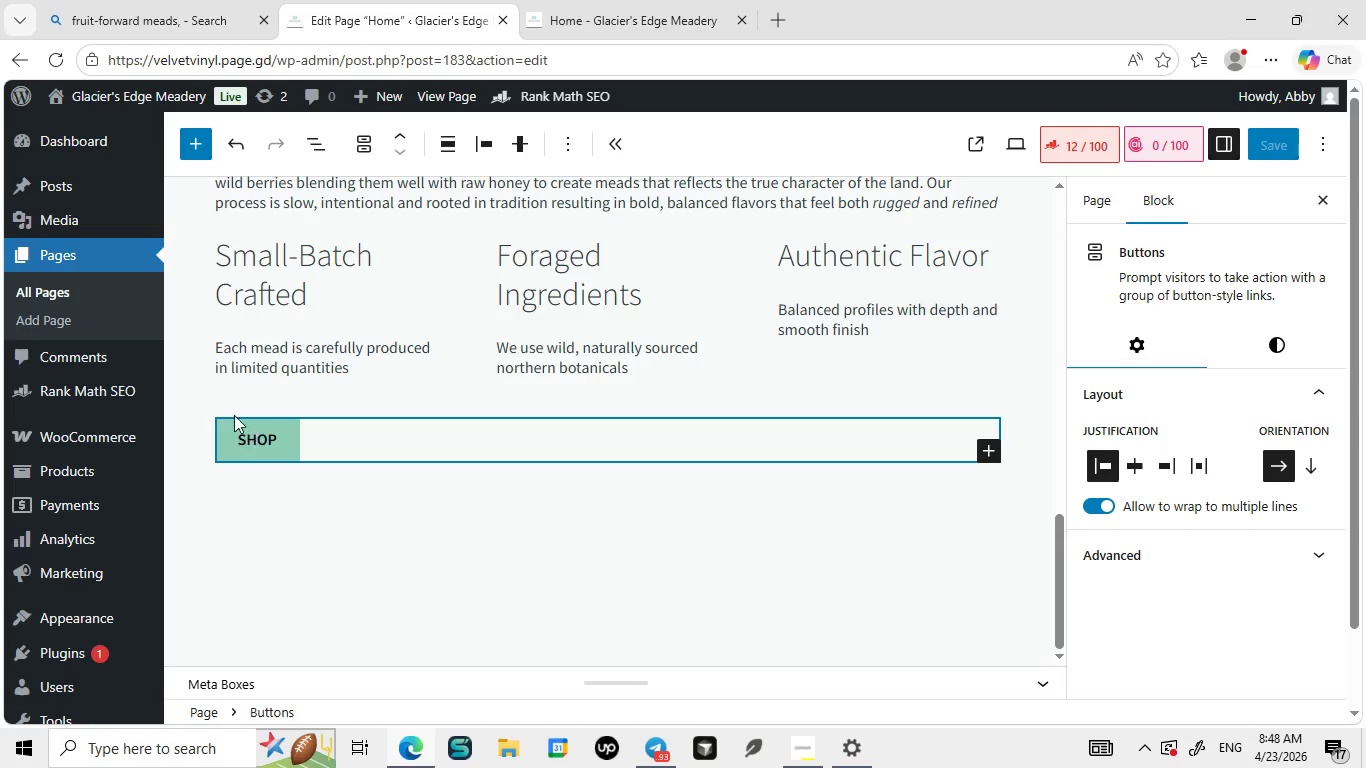 
left_click([228, 406])
 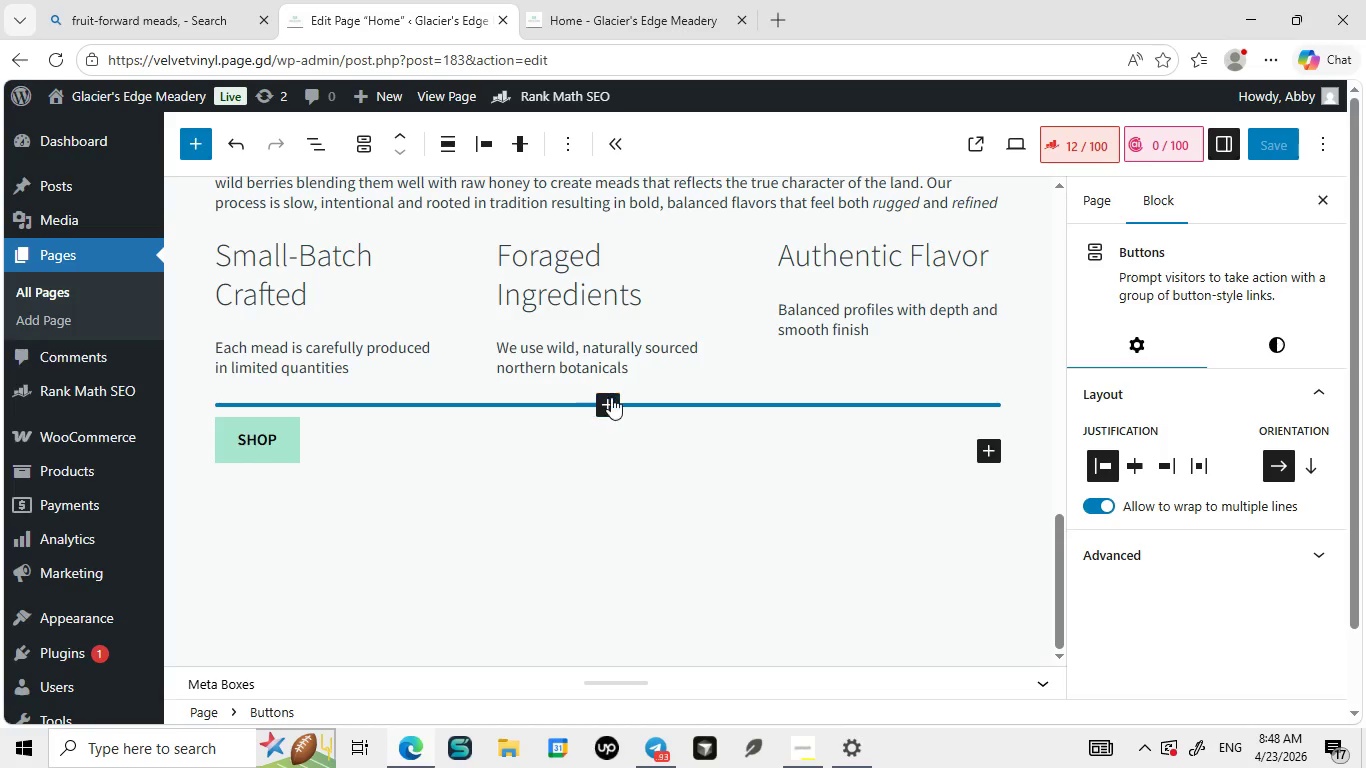 
left_click([615, 397])
 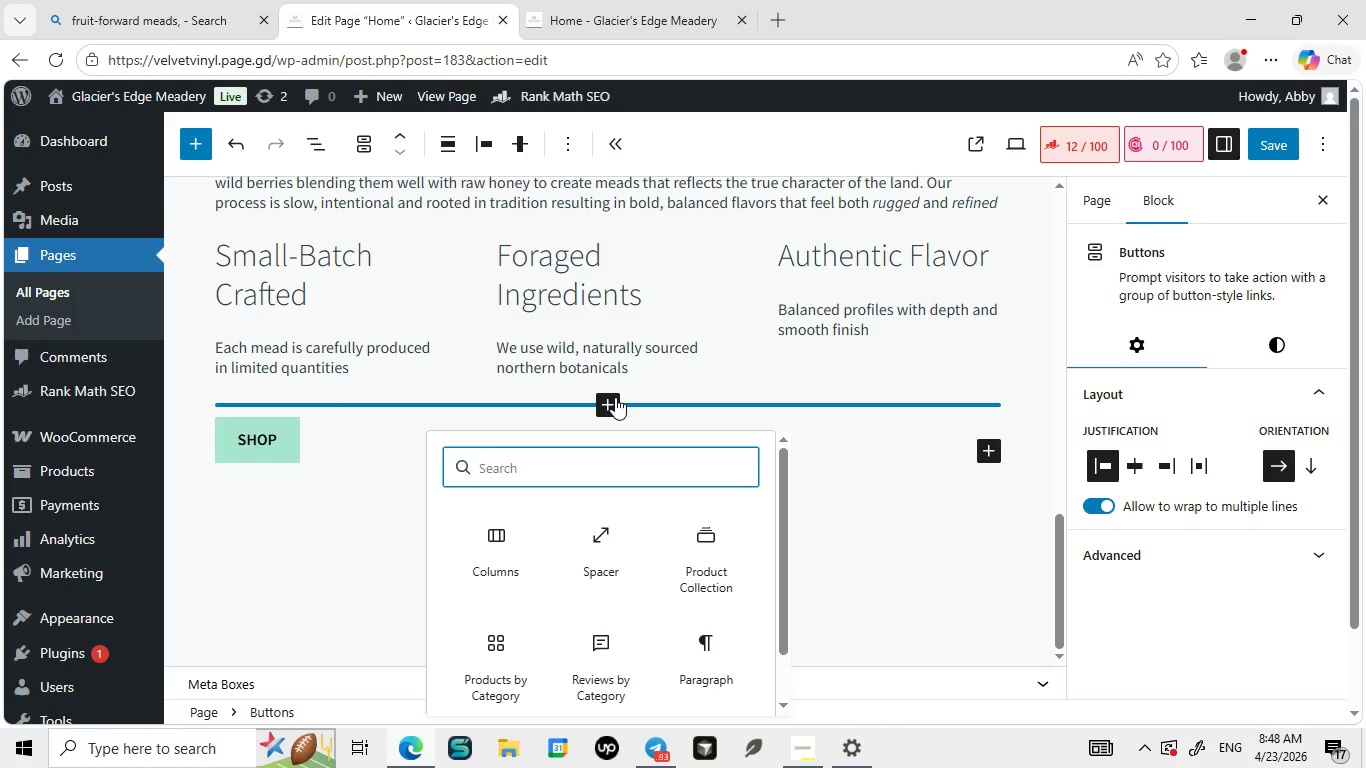 
key(CapsLock)
 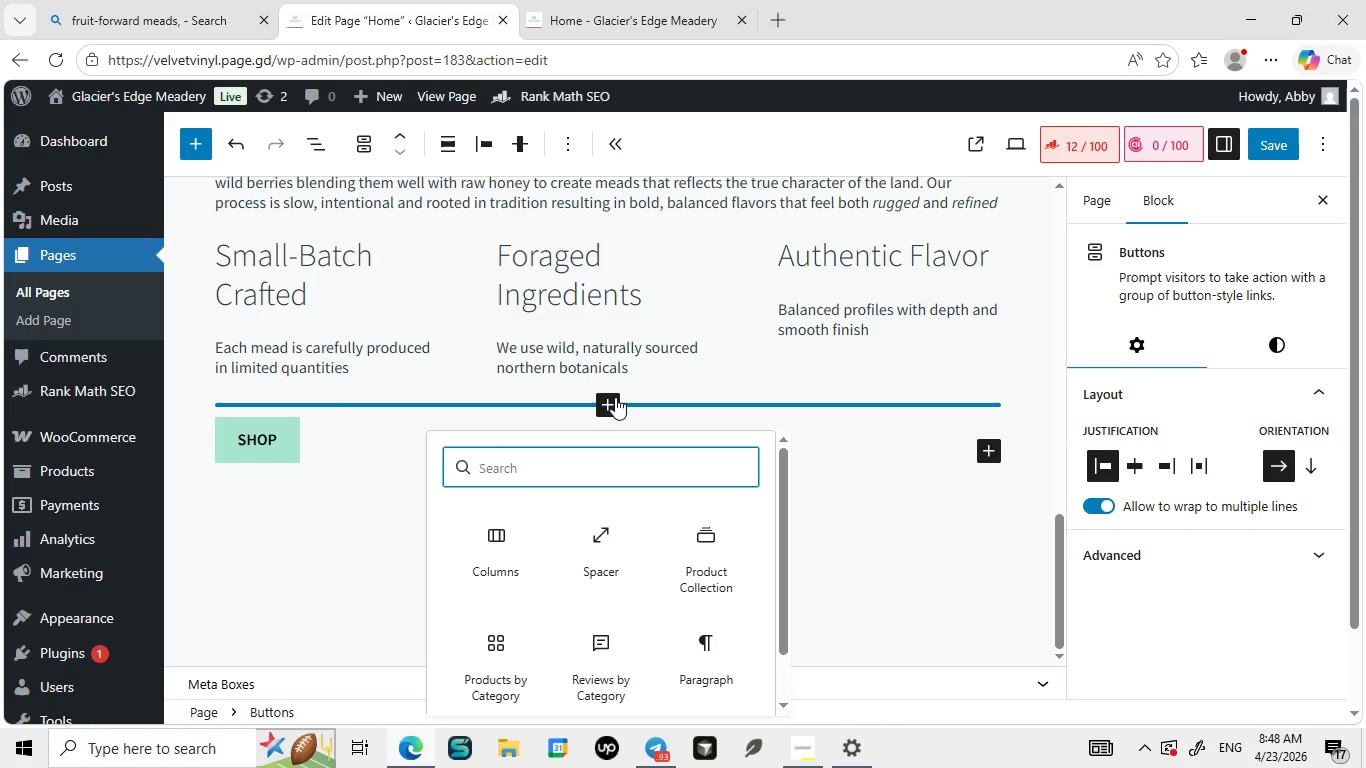 
key(P)
 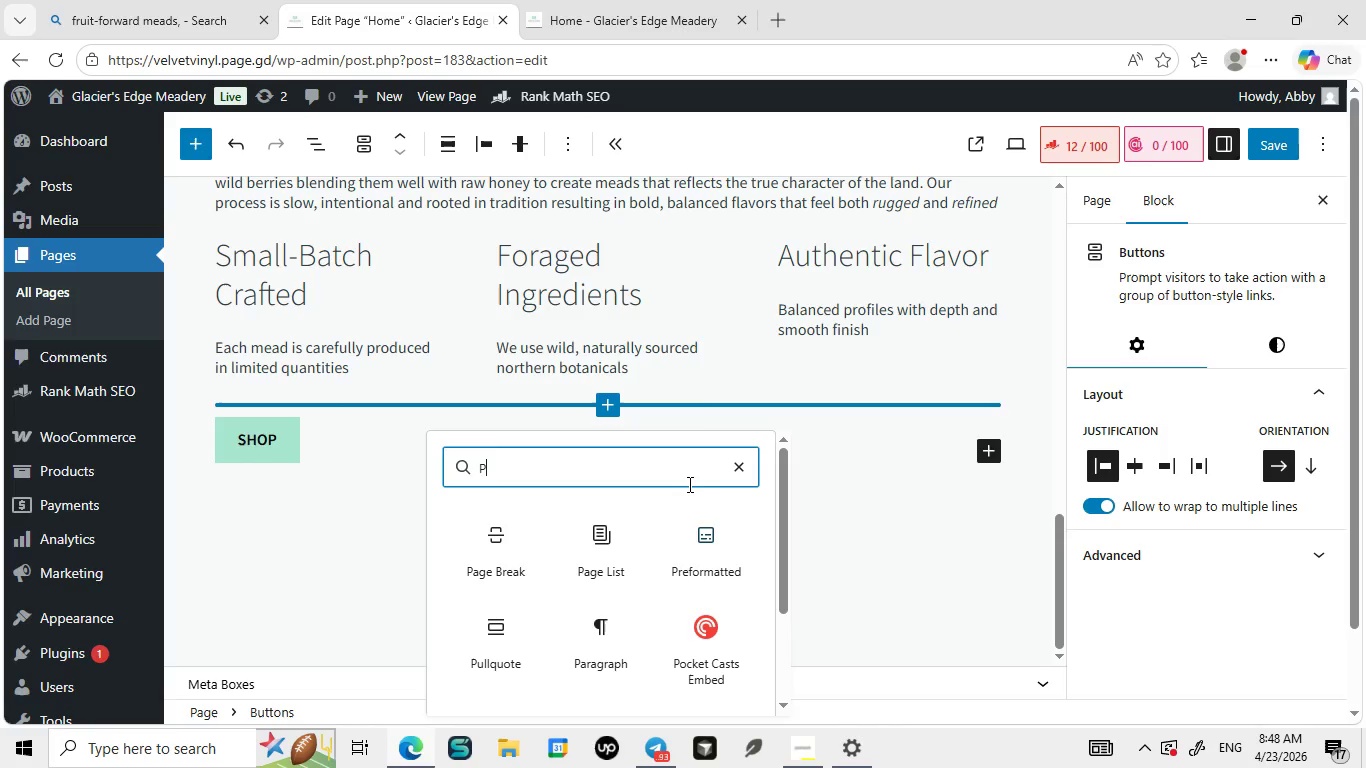 
type(a)
key(Backspace)
key(Backspace)
type(Par)
 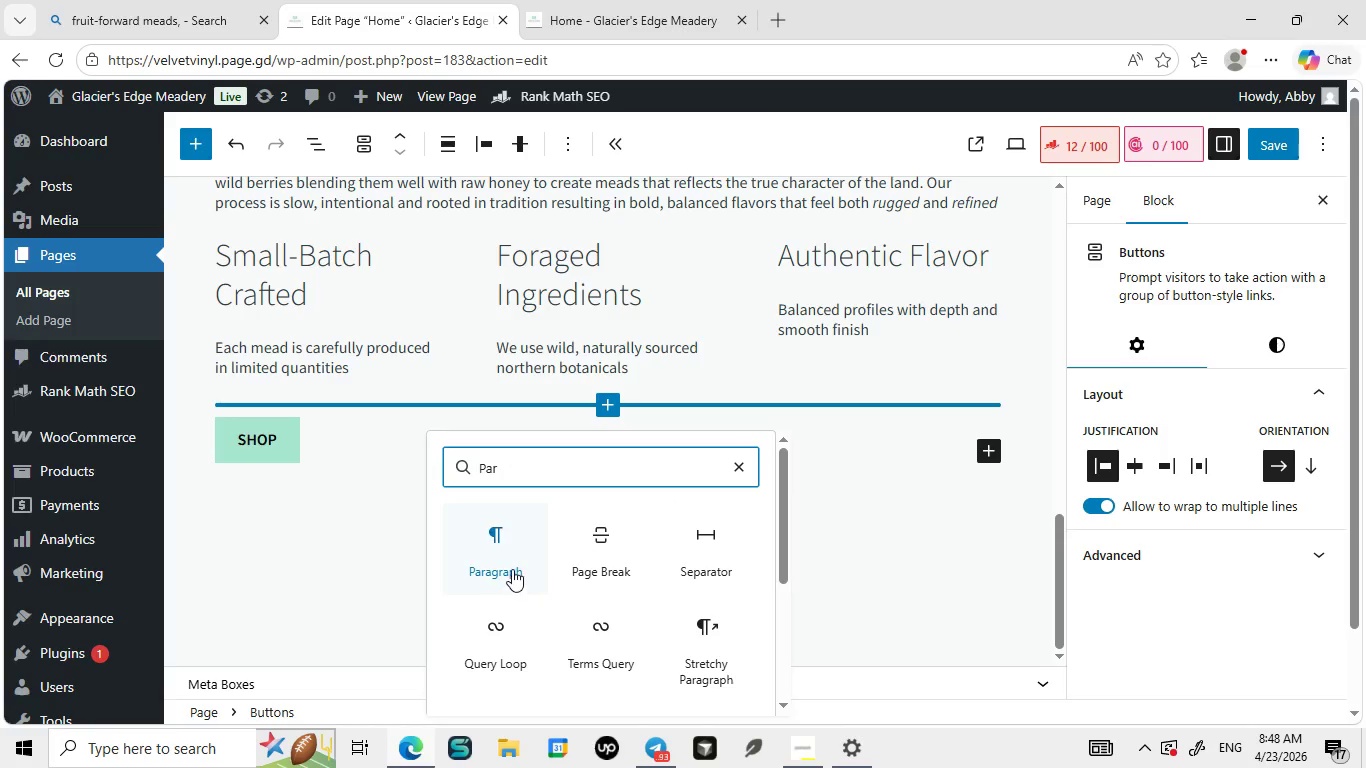 
left_click([512, 569])
 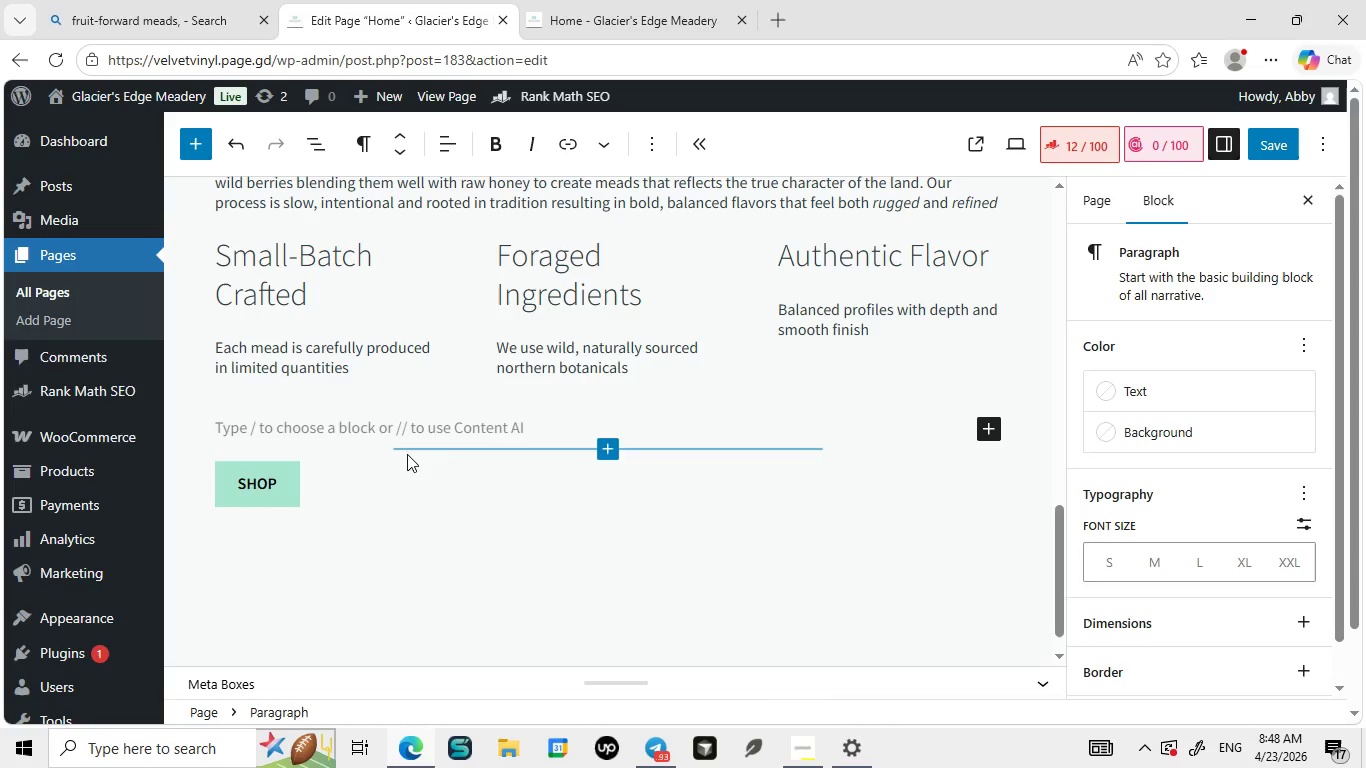 
type(Wxpri)
key(Backspace)
key(Backspace)
key(Backspace)
key(Backspace)
key(Backspace)
type(Exprie)
 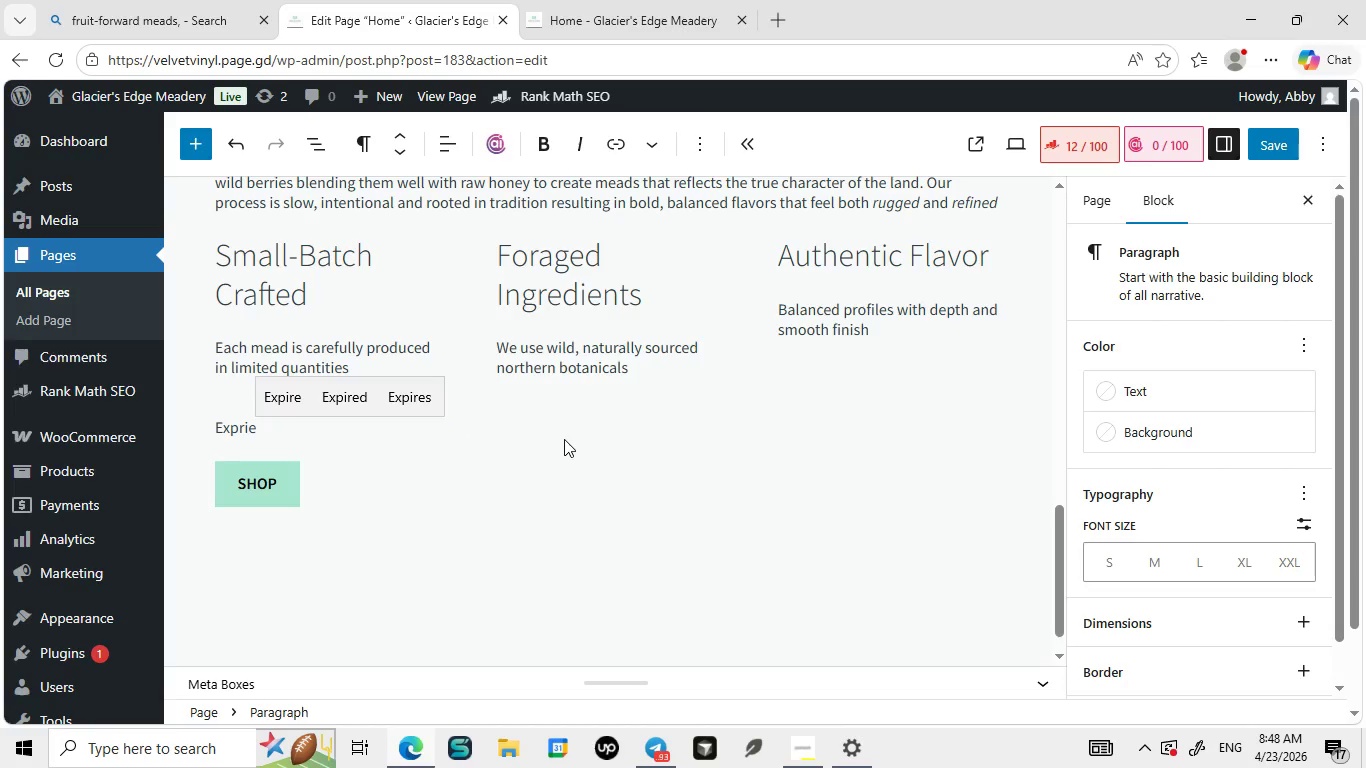 
type(nce)
 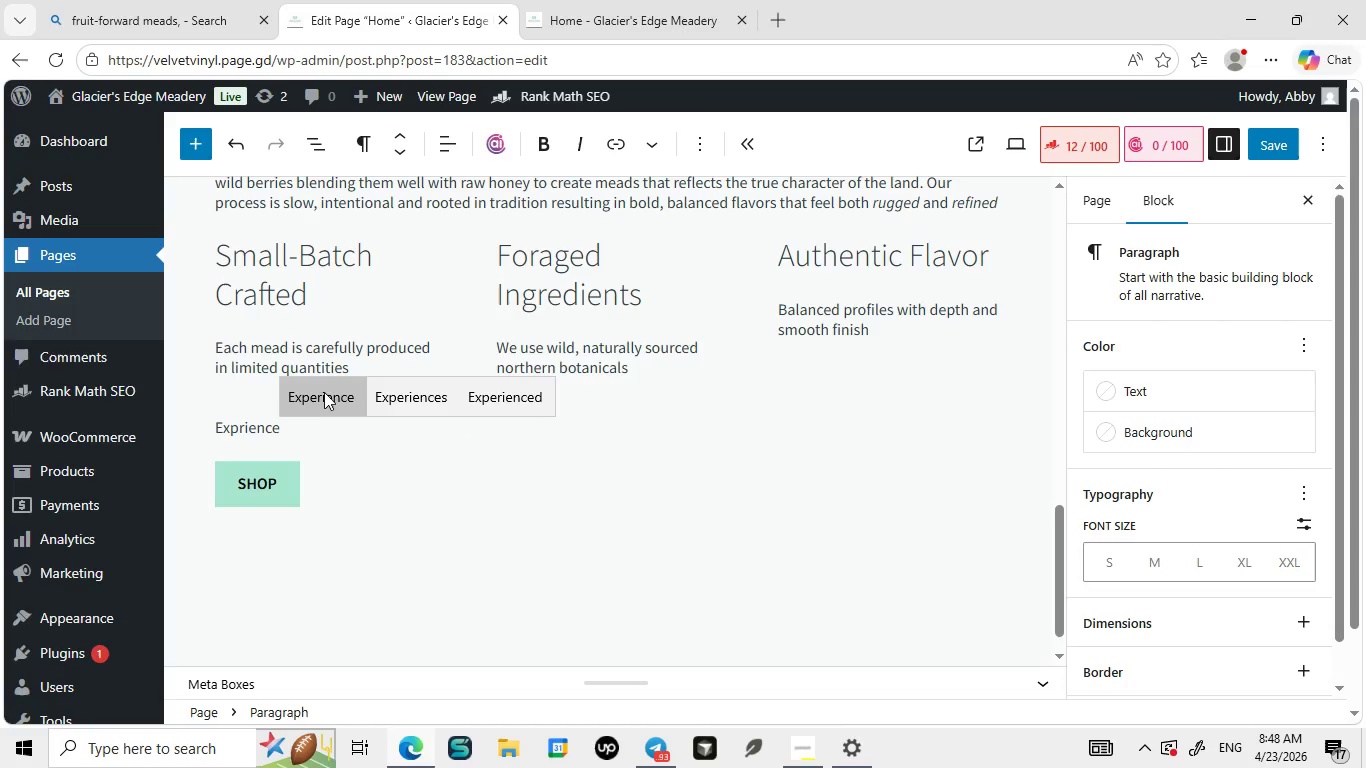 
left_click([319, 391])
 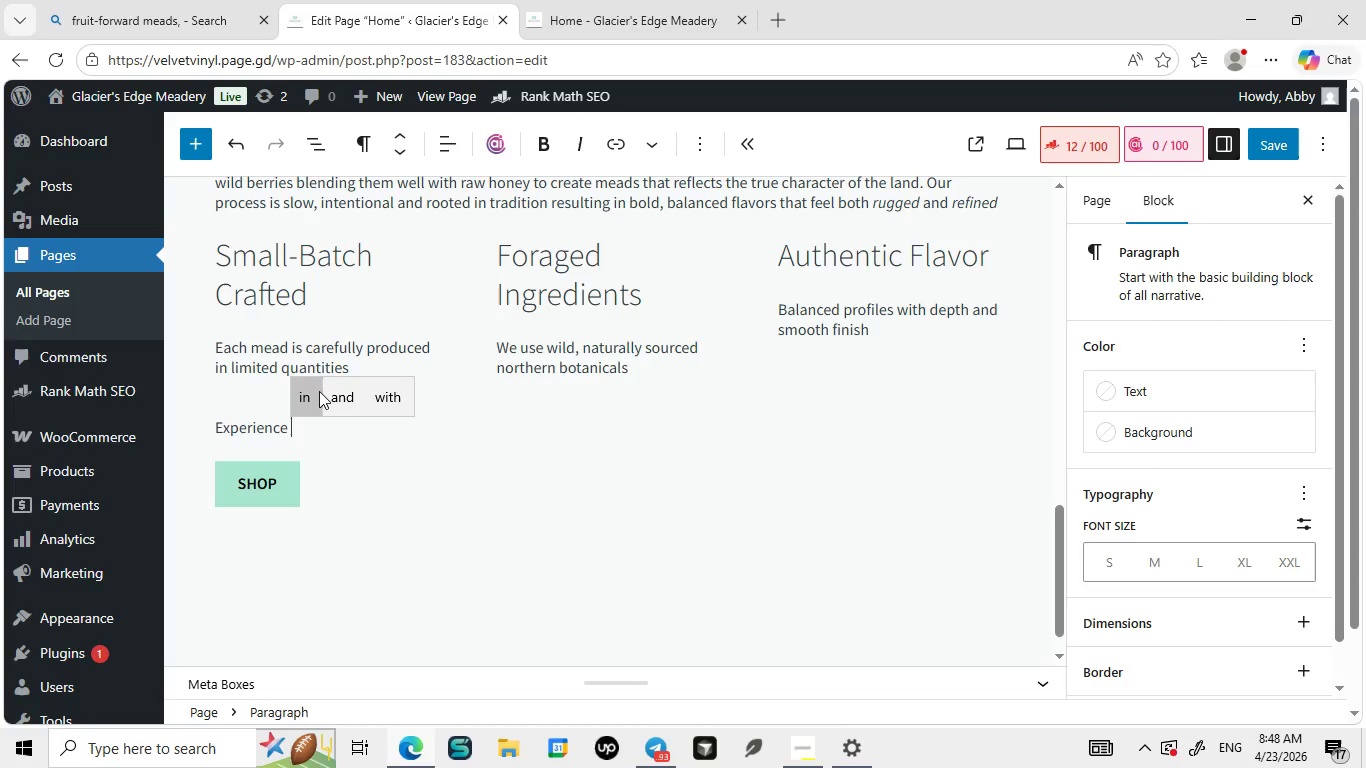 
type(the Taste of The)
key(Backspace)
key(Backspace)
key(Backspace)
type(the North)
 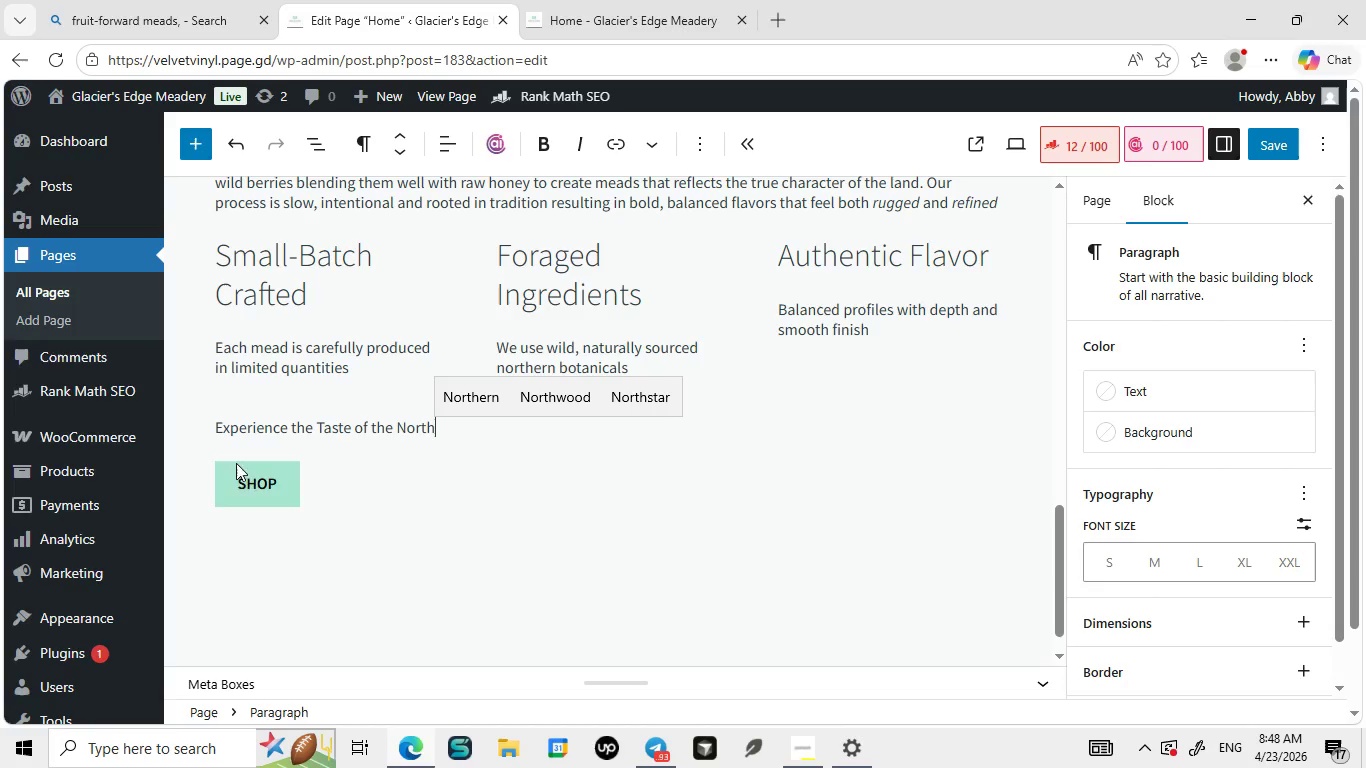 
left_click([252, 481])
 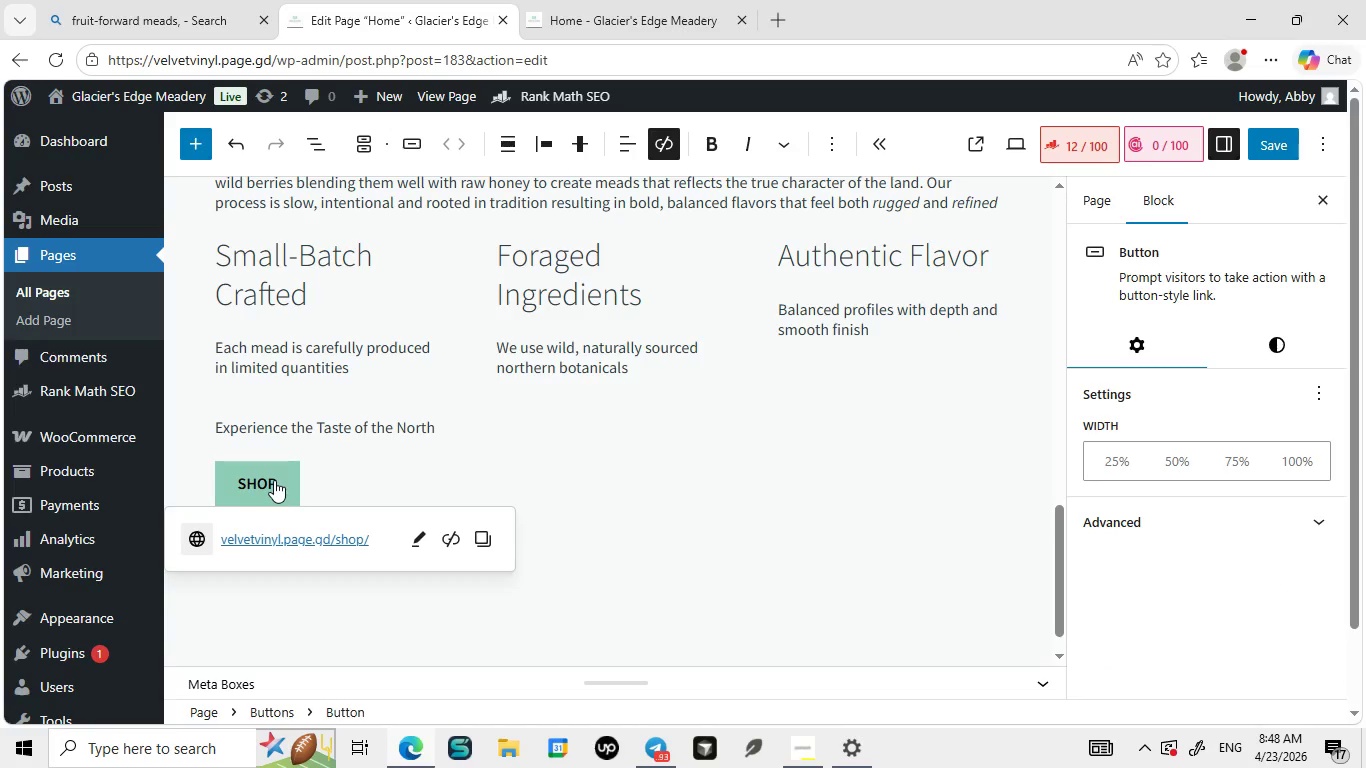 
left_click([274, 480])
 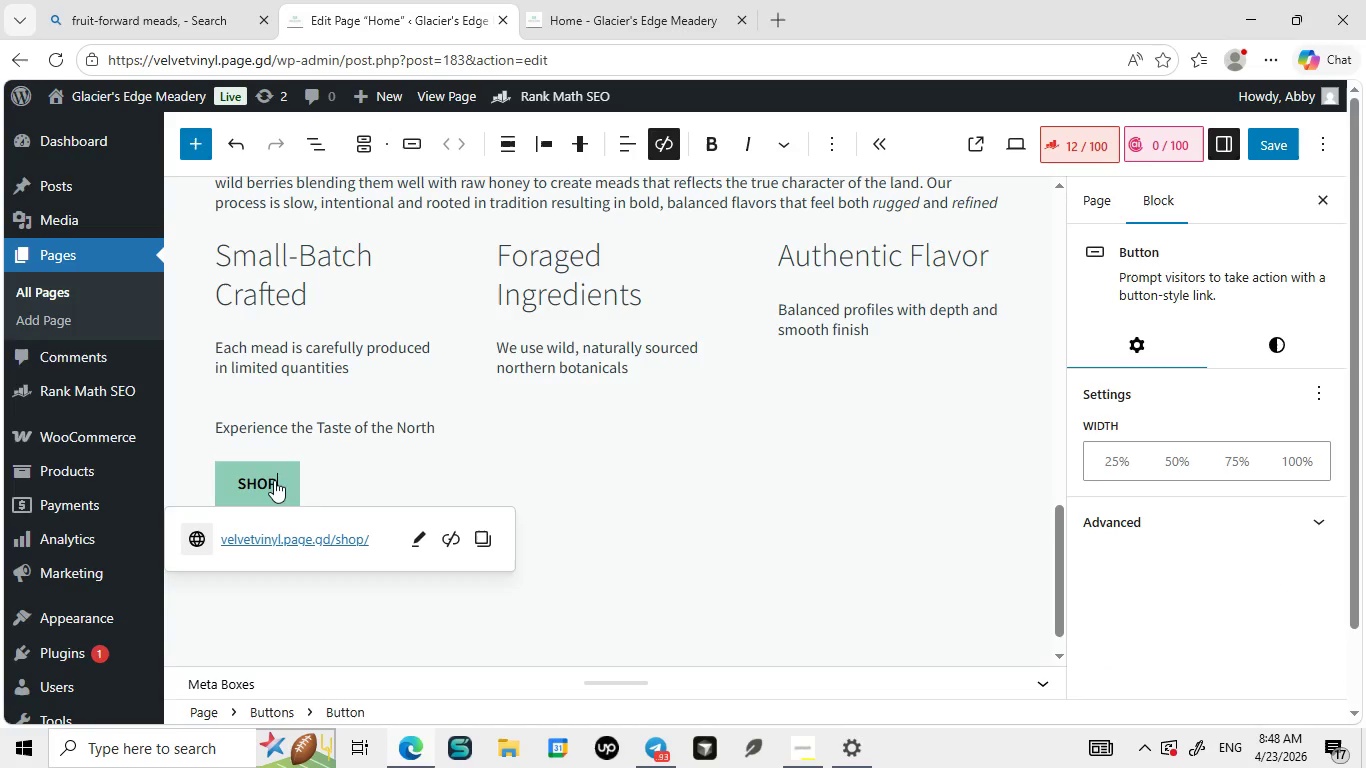 
key(Backspace)
key(Backspace)
key(Backspace)
key(Backspace)
type(Explore collection)
 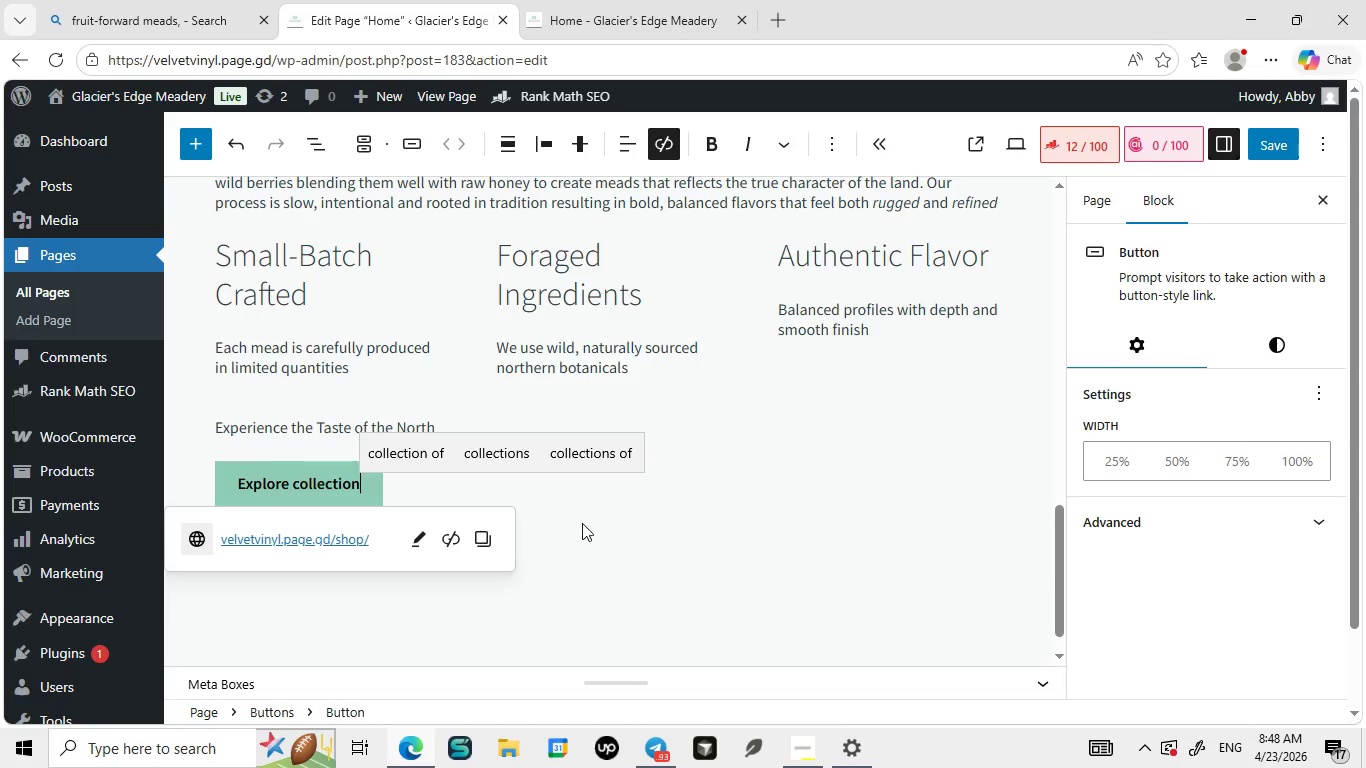 
left_click([593, 540])
 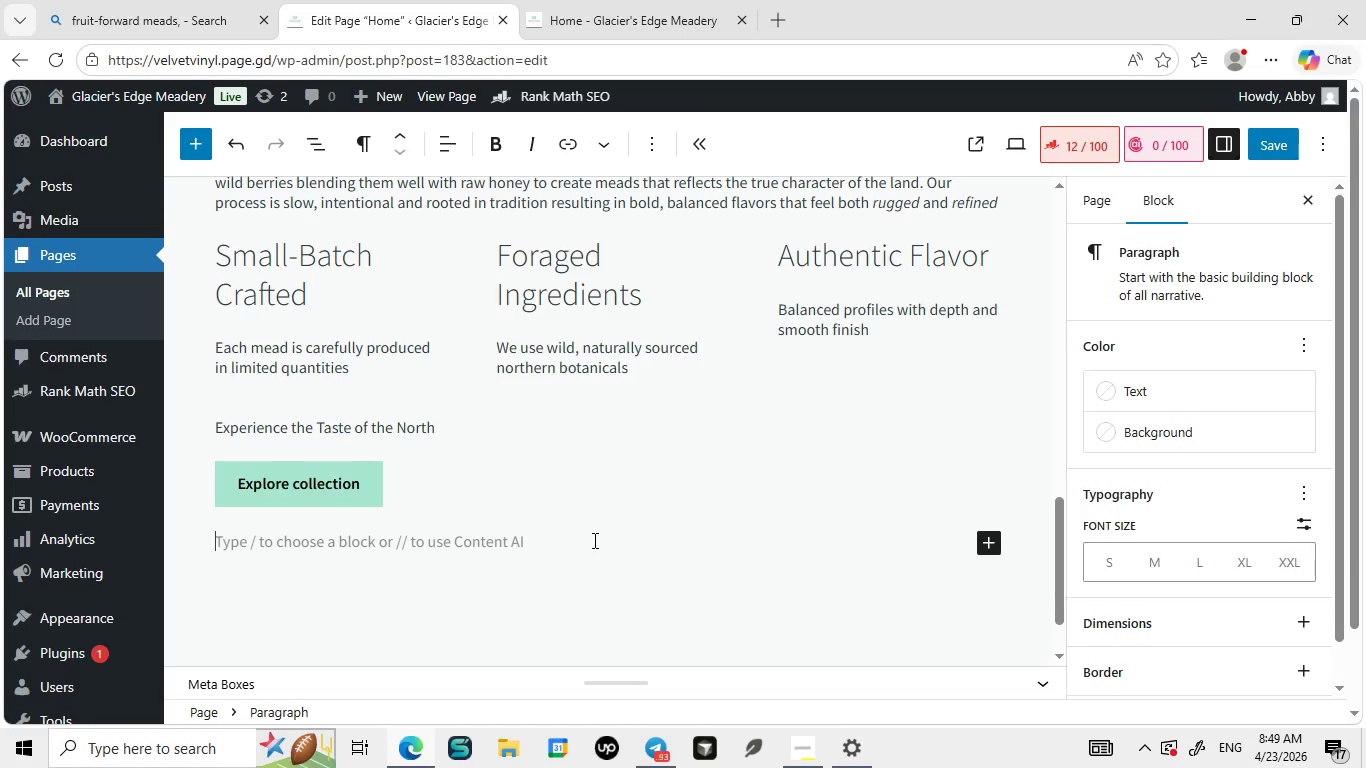 
key(Backspace)
 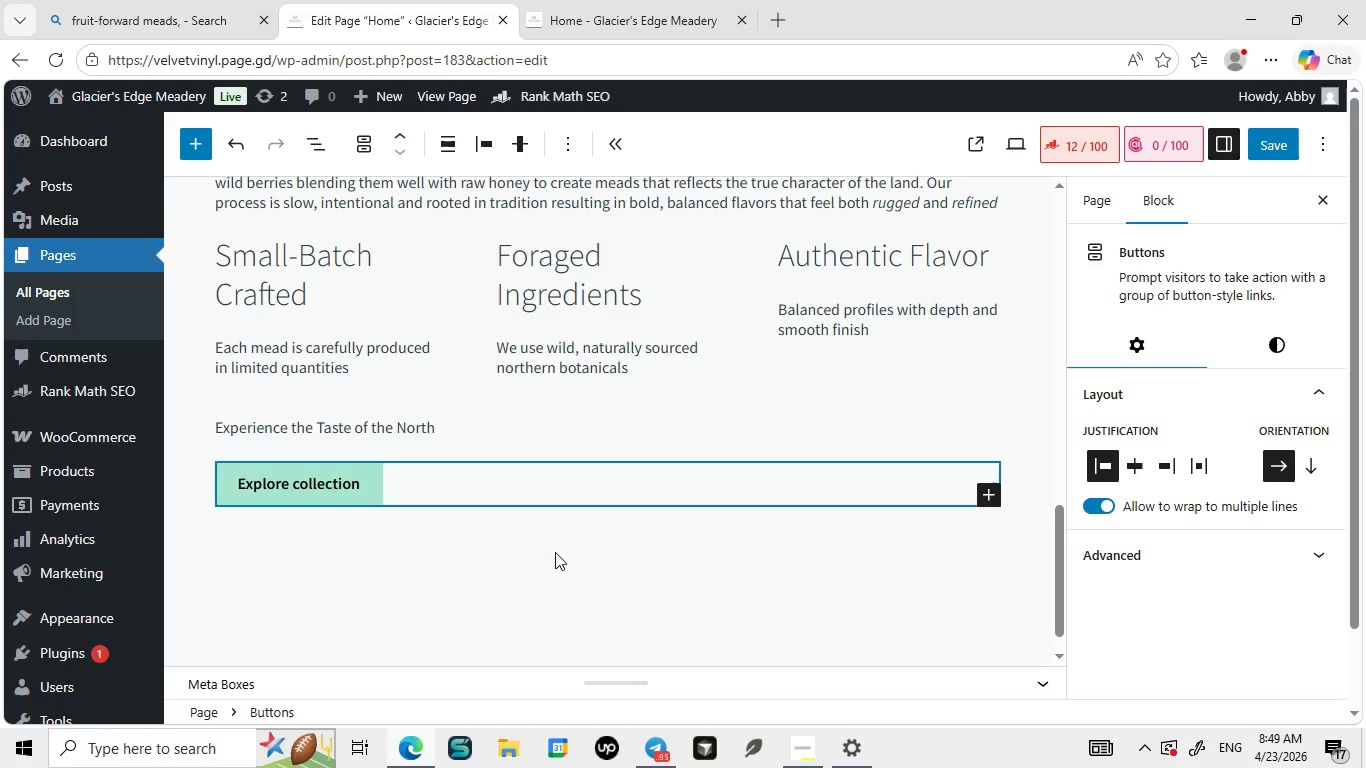 
mouse_move([631, 431])
 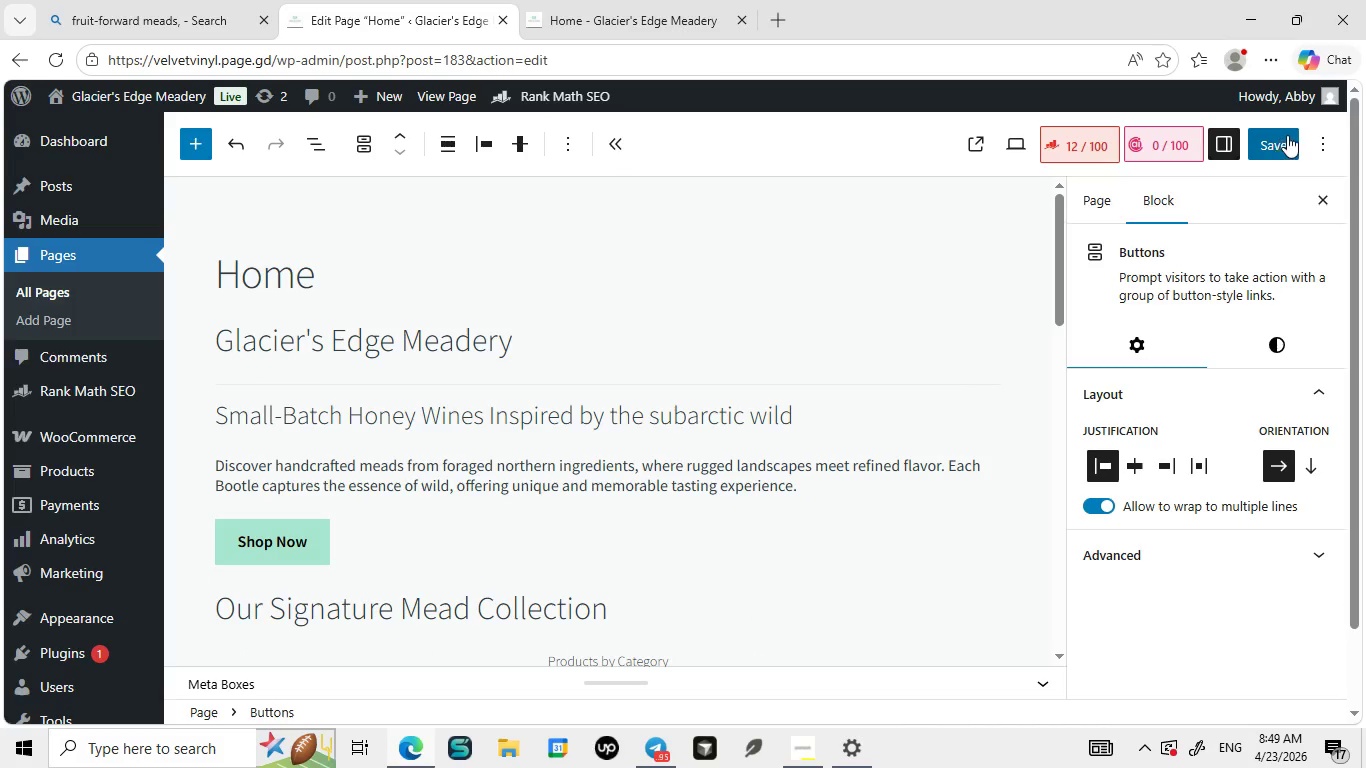 
left_click([1287, 135])
 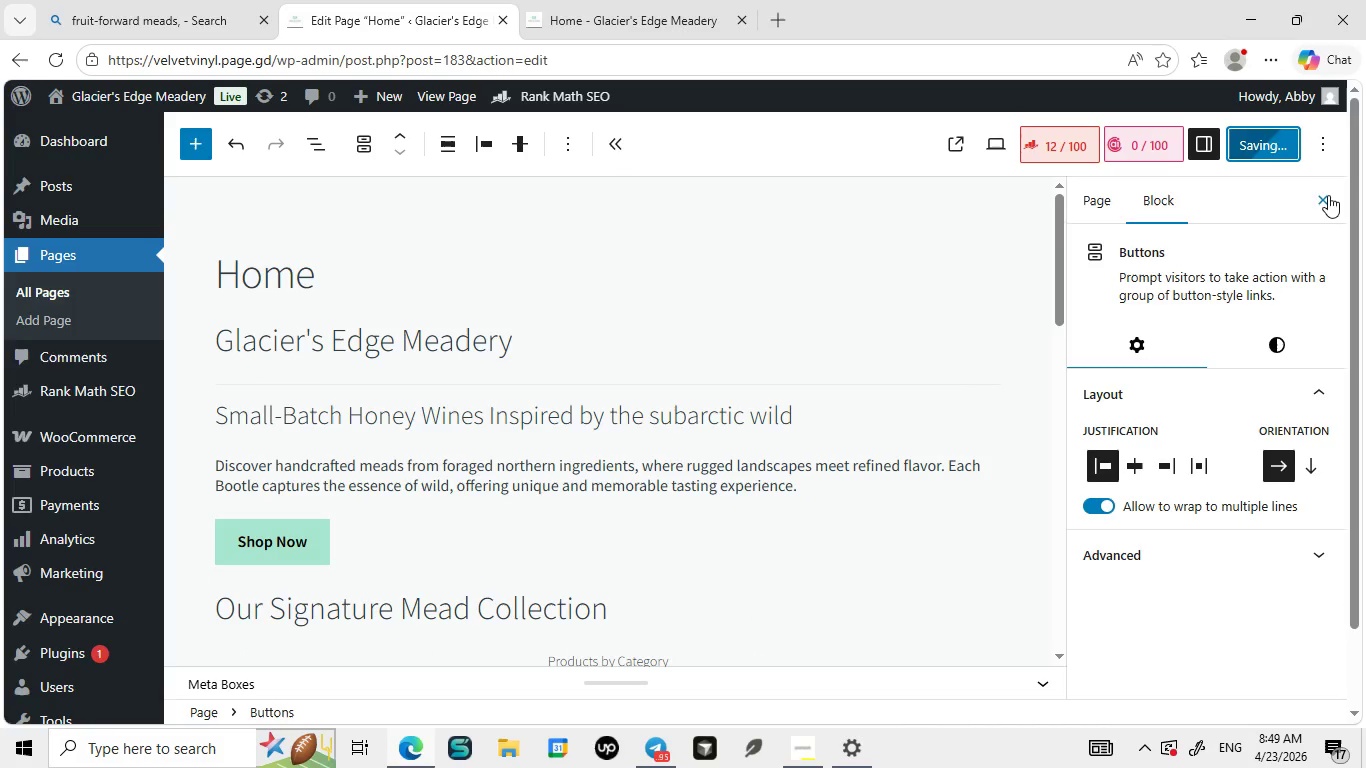 
left_click([1333, 200])
 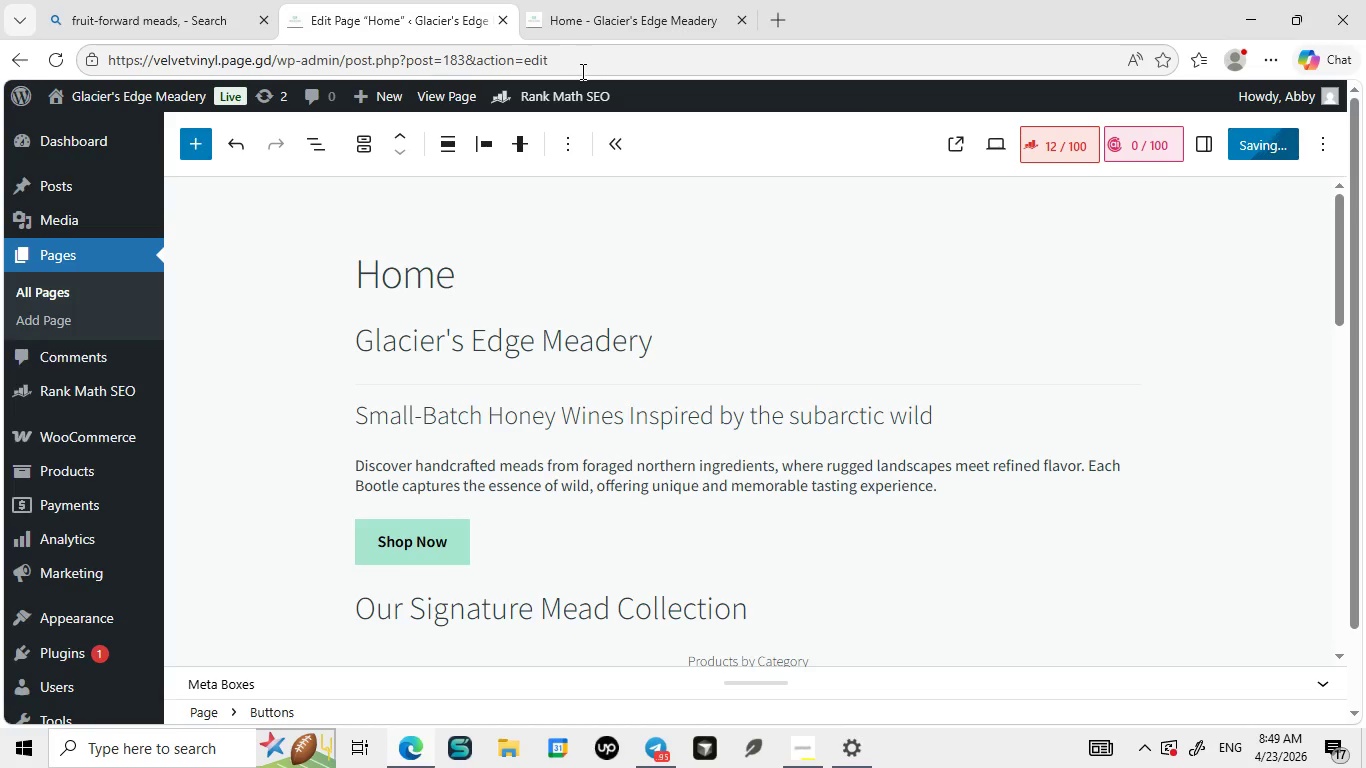 
left_click([605, 1])
 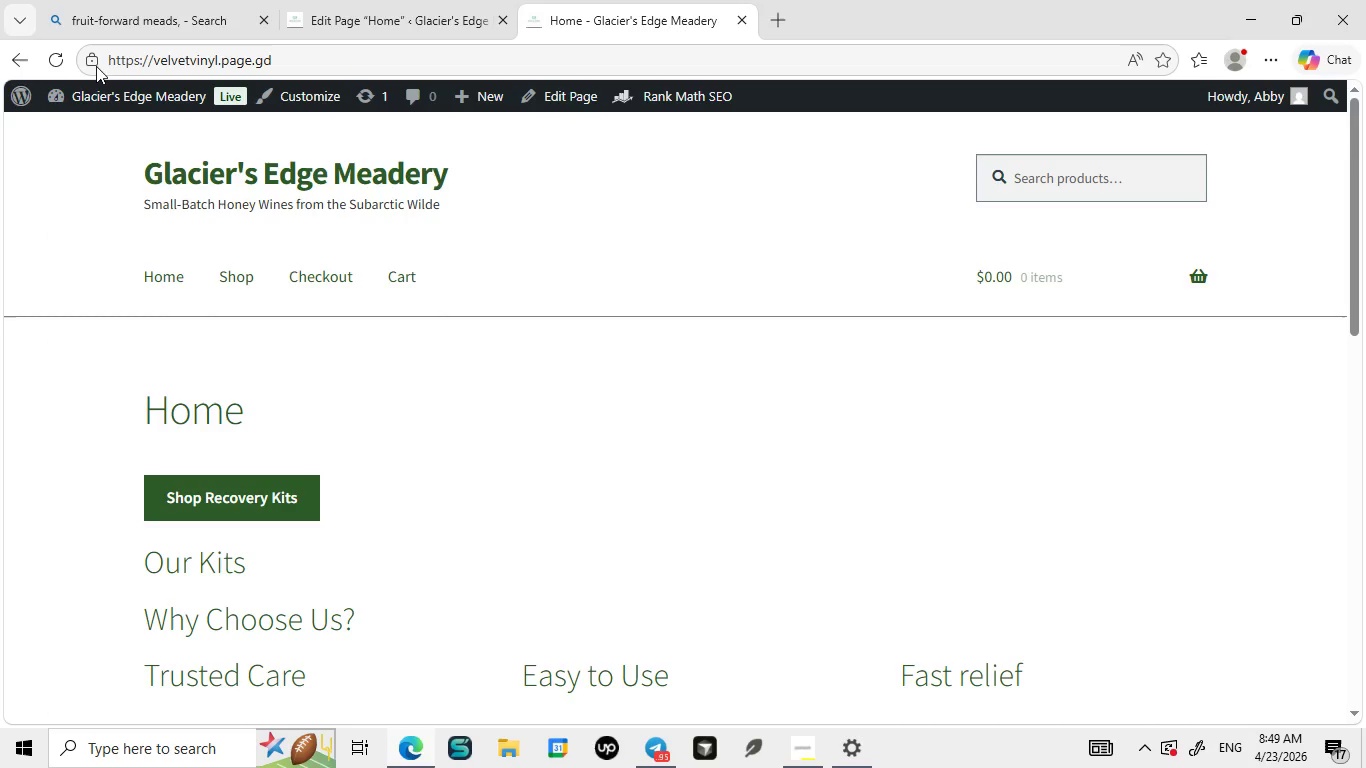 
left_click([63, 61])
 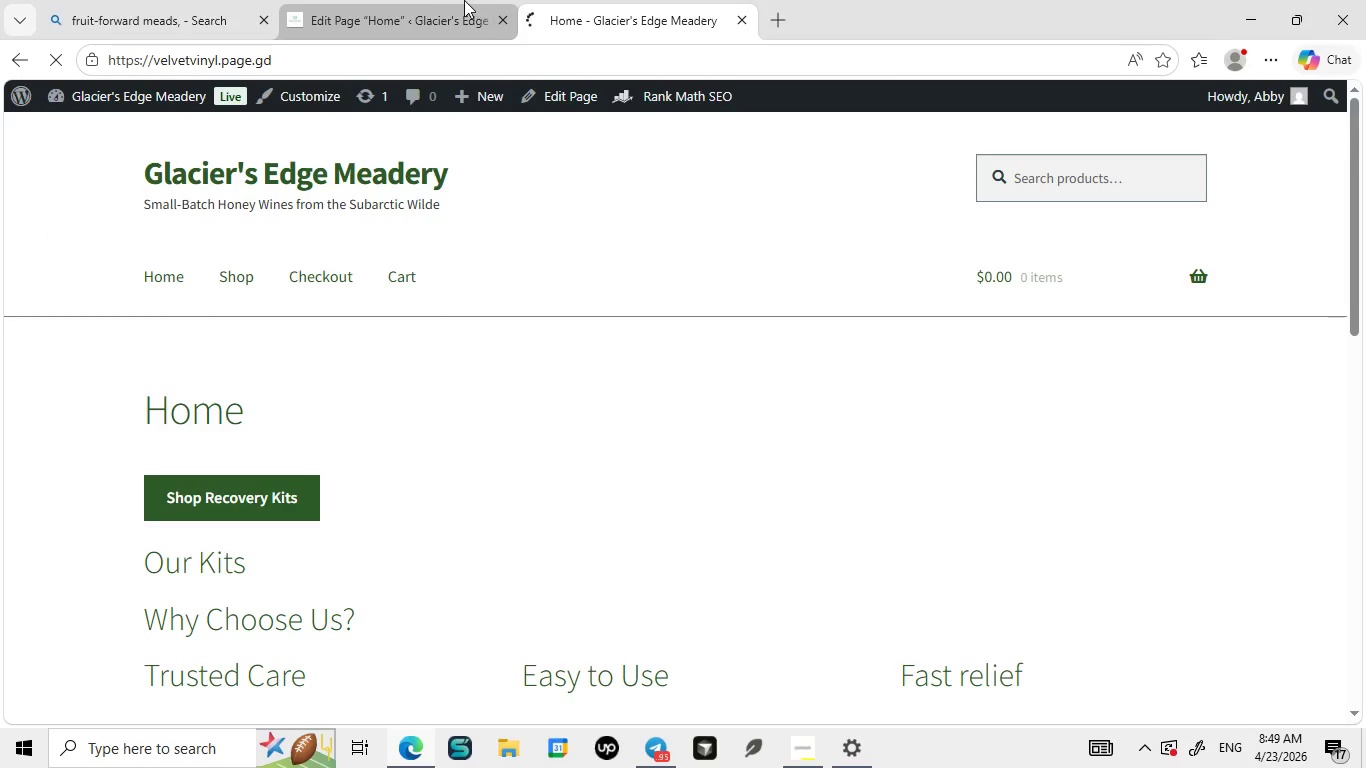 
left_click([423, 0])
 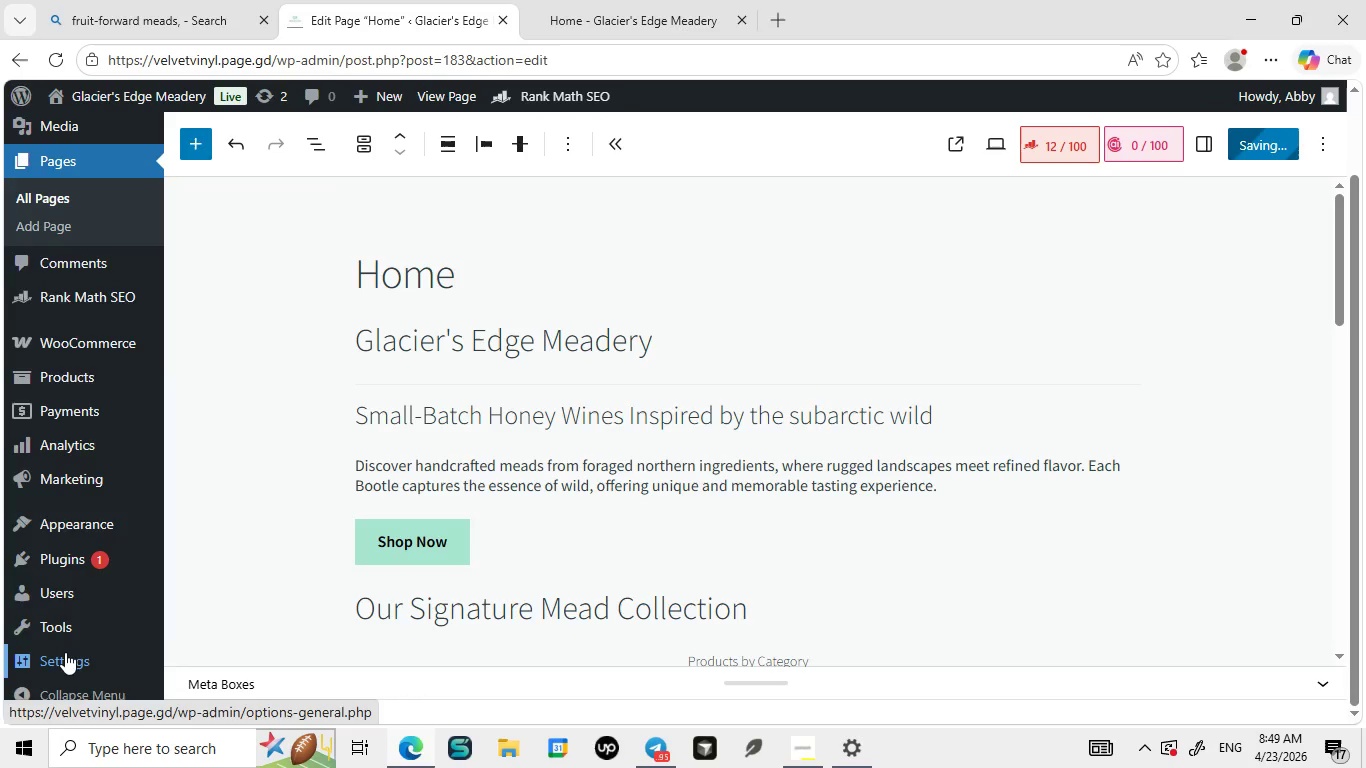 
left_click([193, 424])
 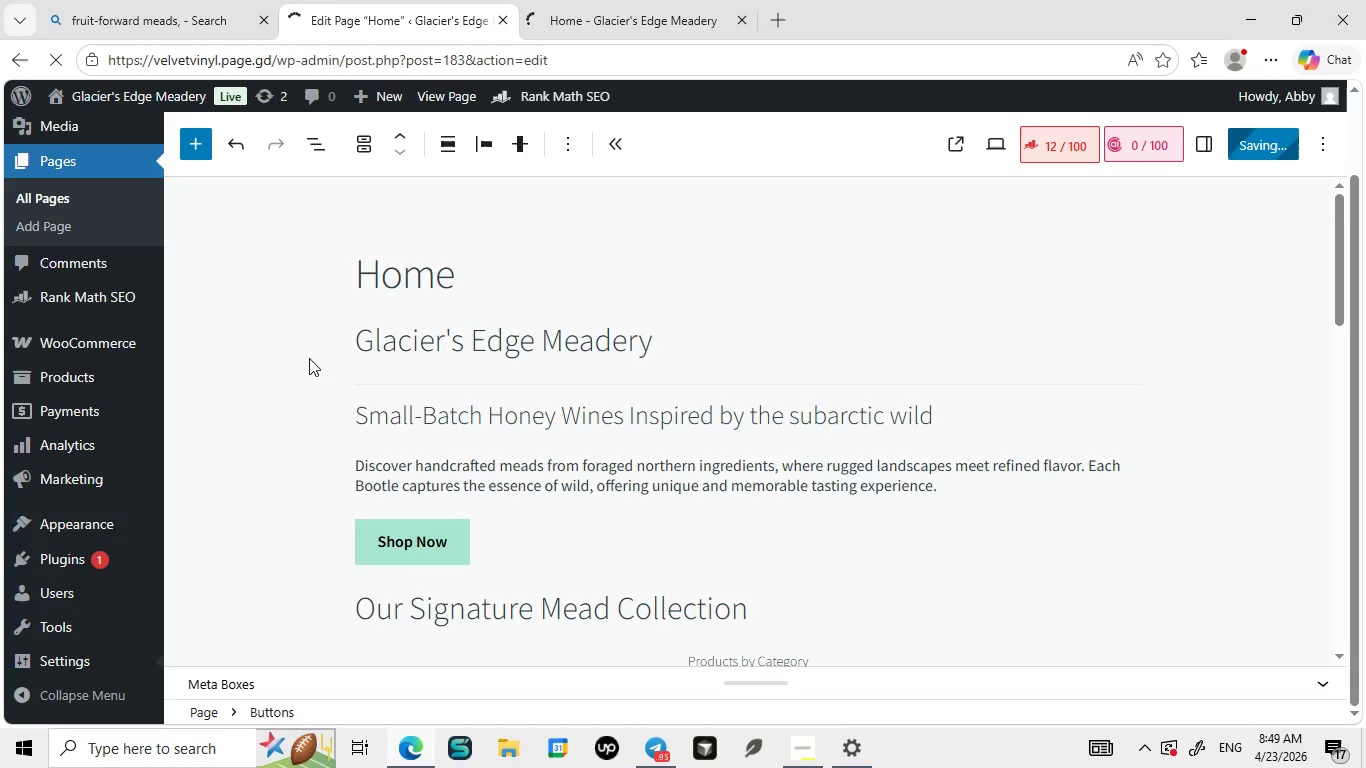 
left_click([558, 0])
 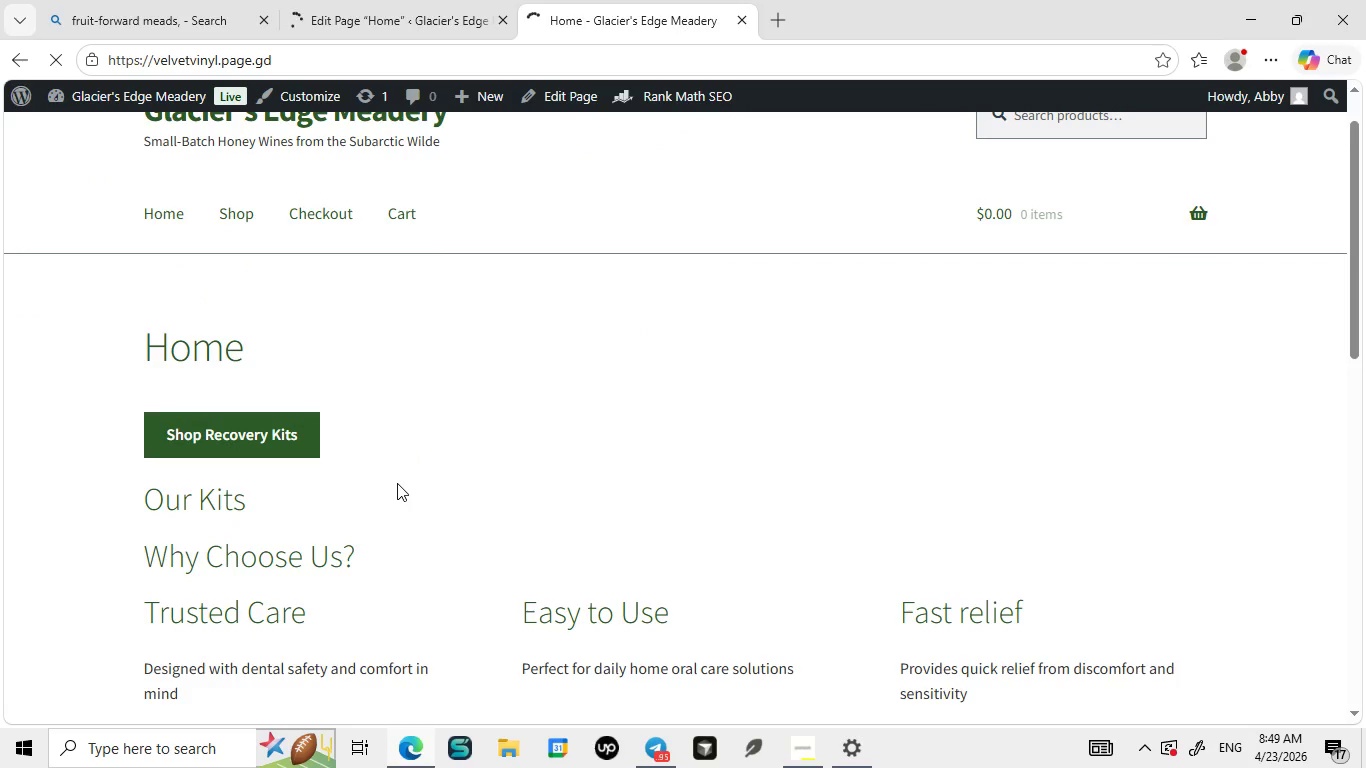 
wait(5.67)
 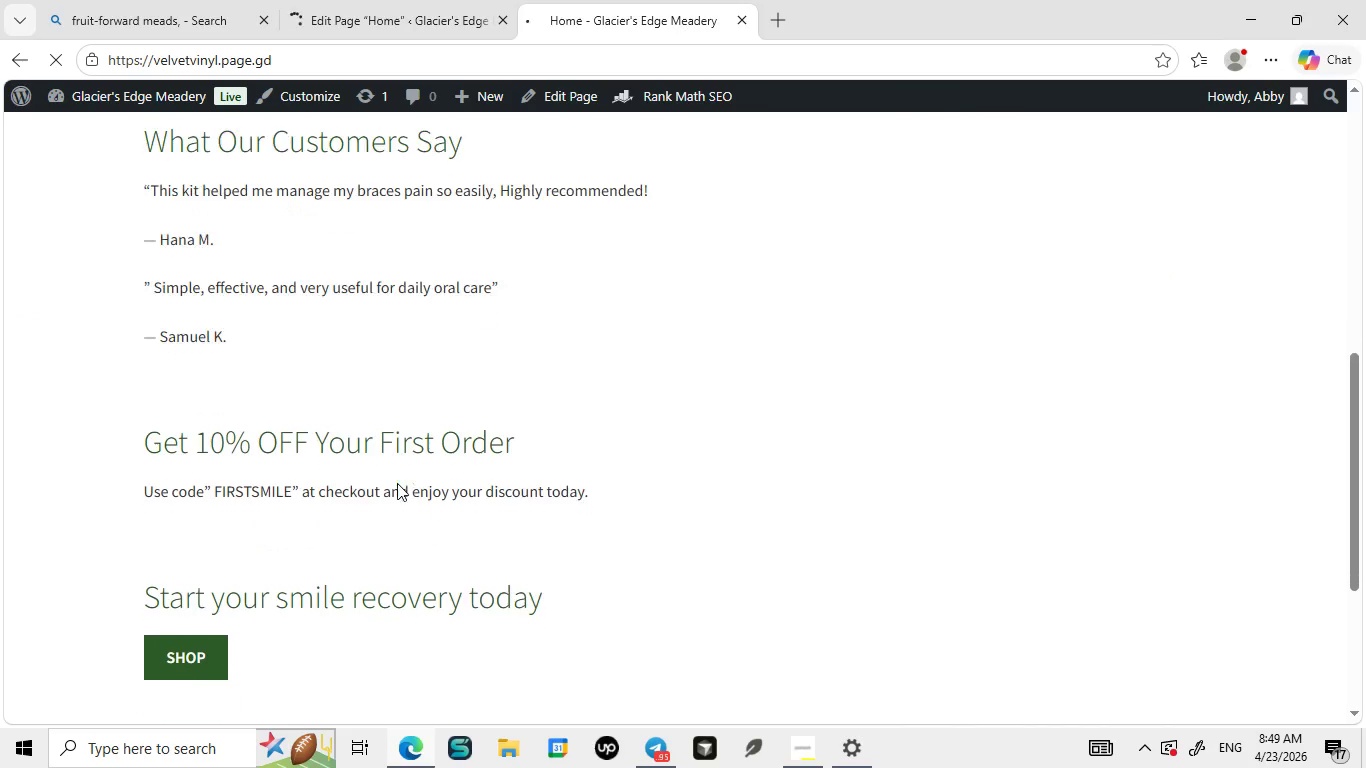 
left_click([206, 502])
 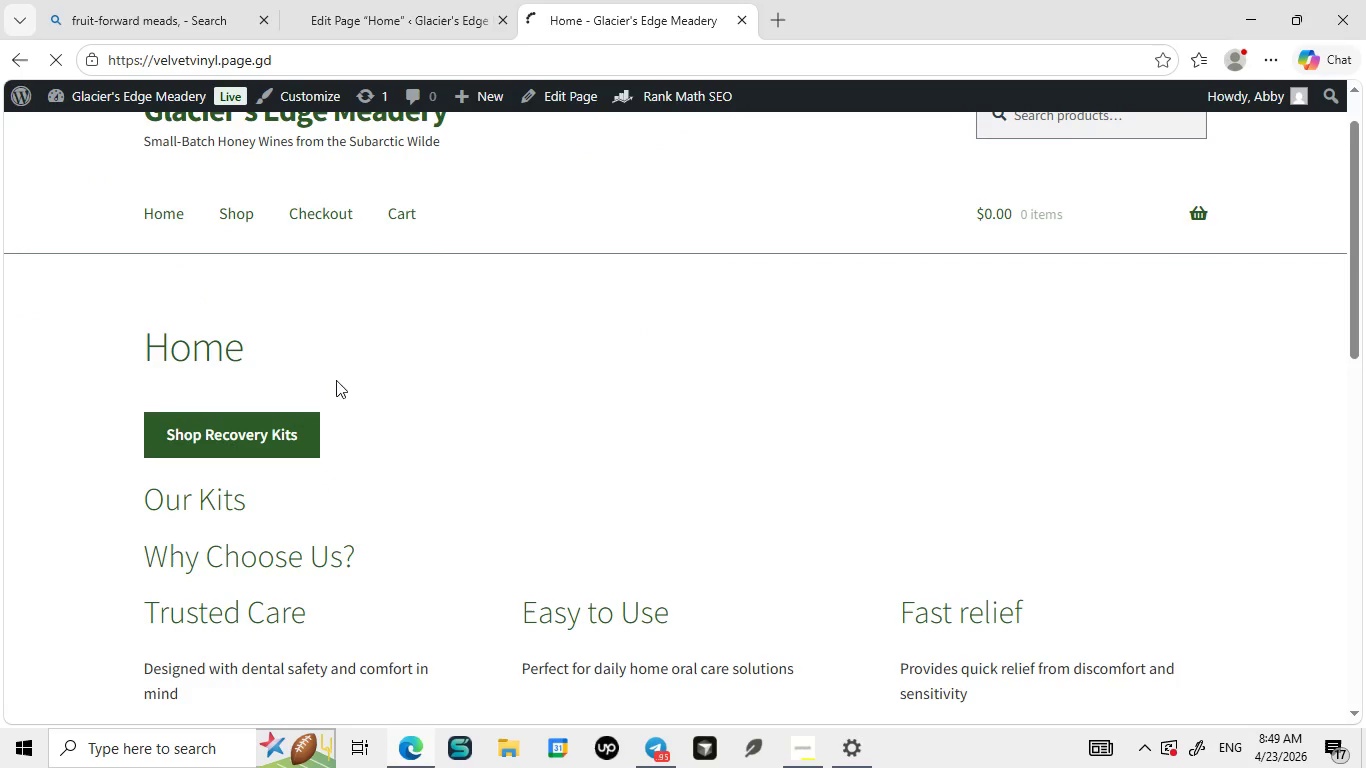 
left_click([401, 0])
 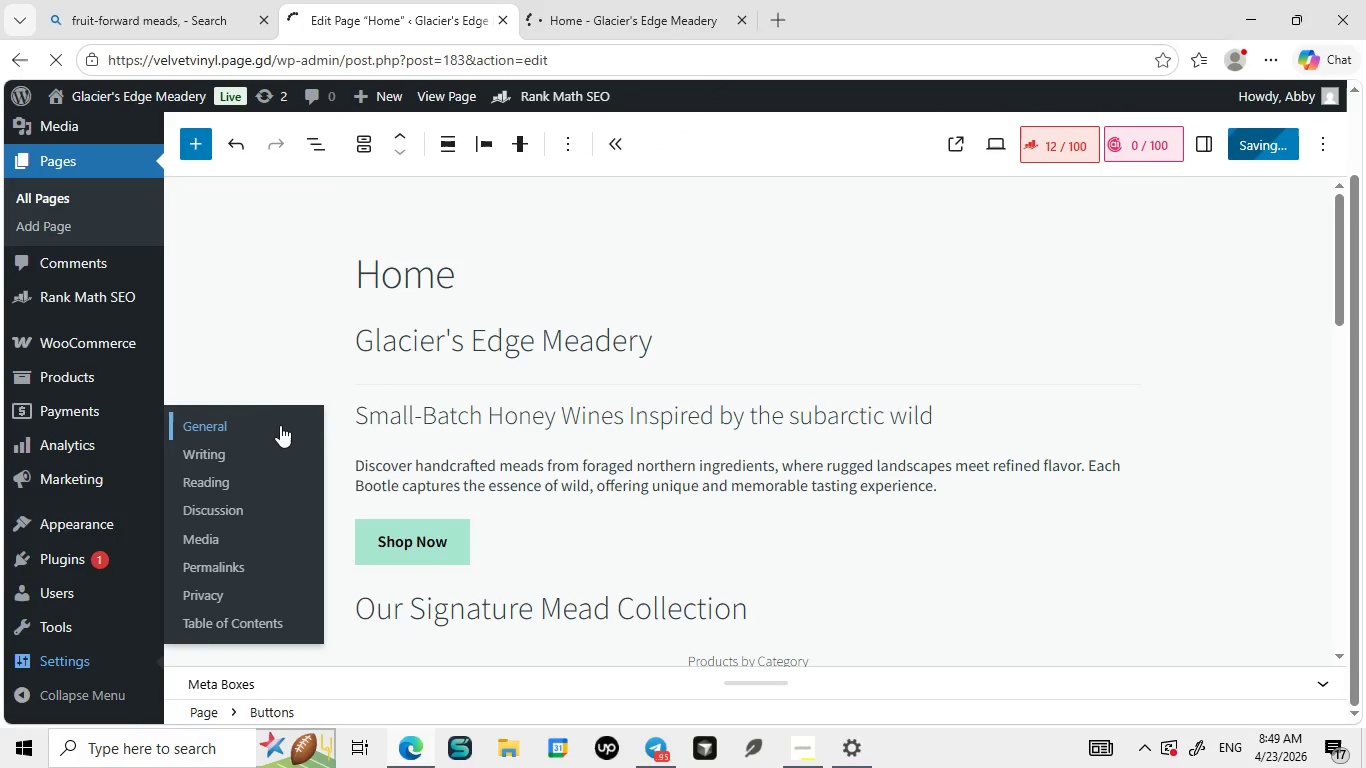 
left_click([258, 428])
 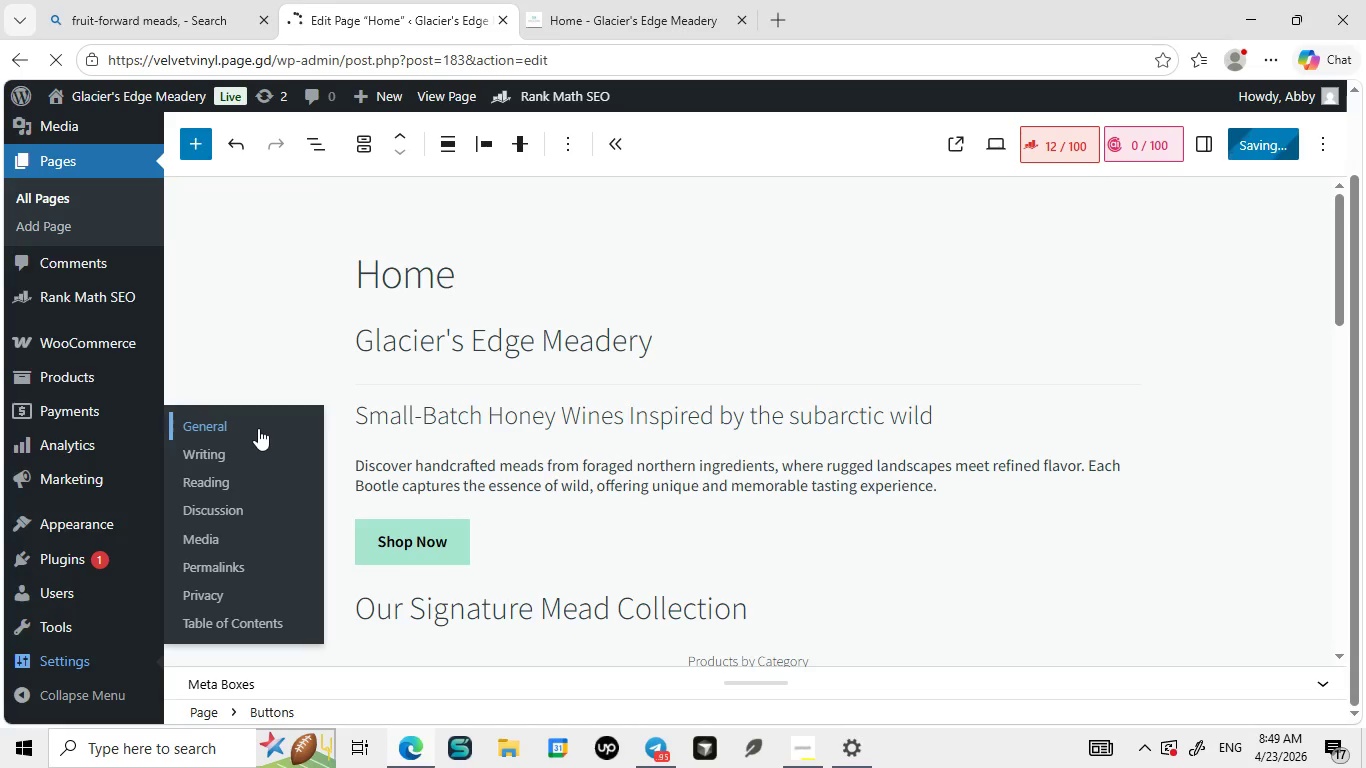 
wait(11.33)
 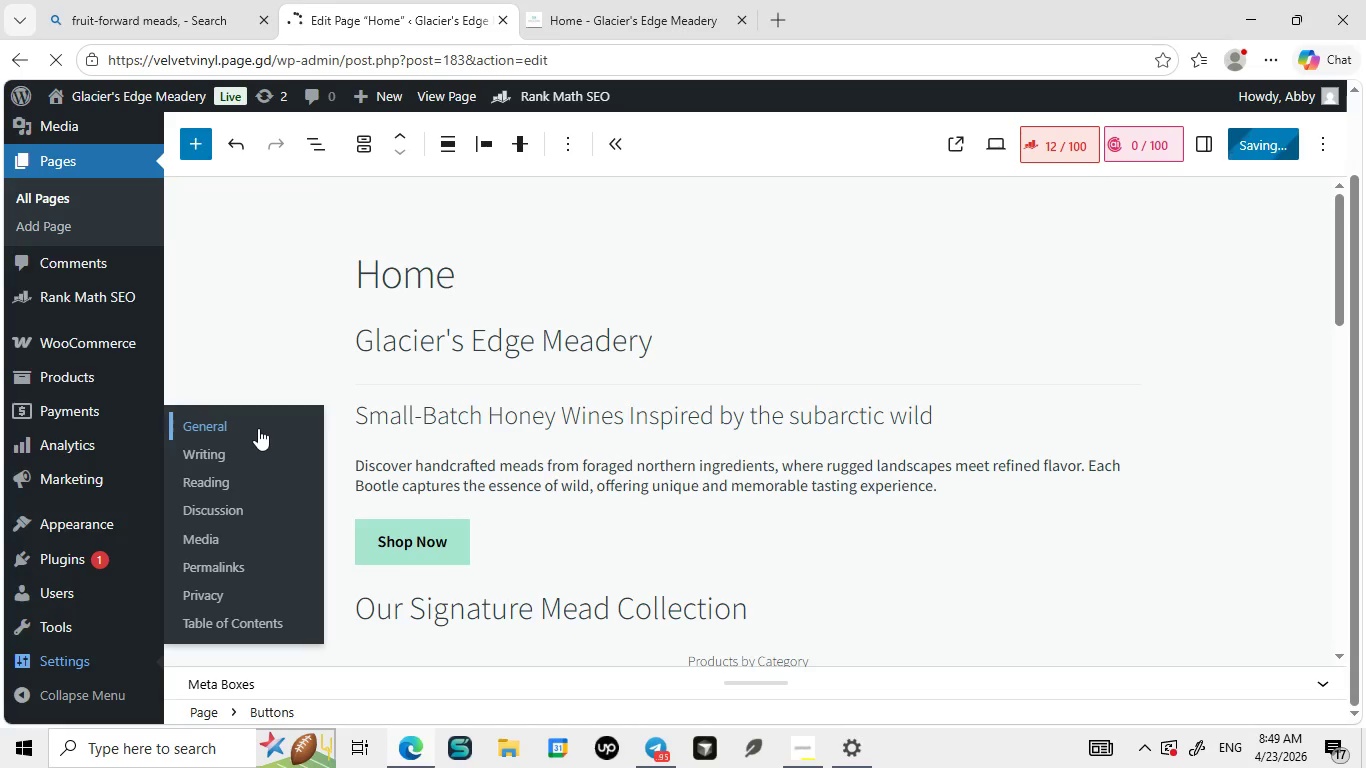 
left_click([258, 428])
 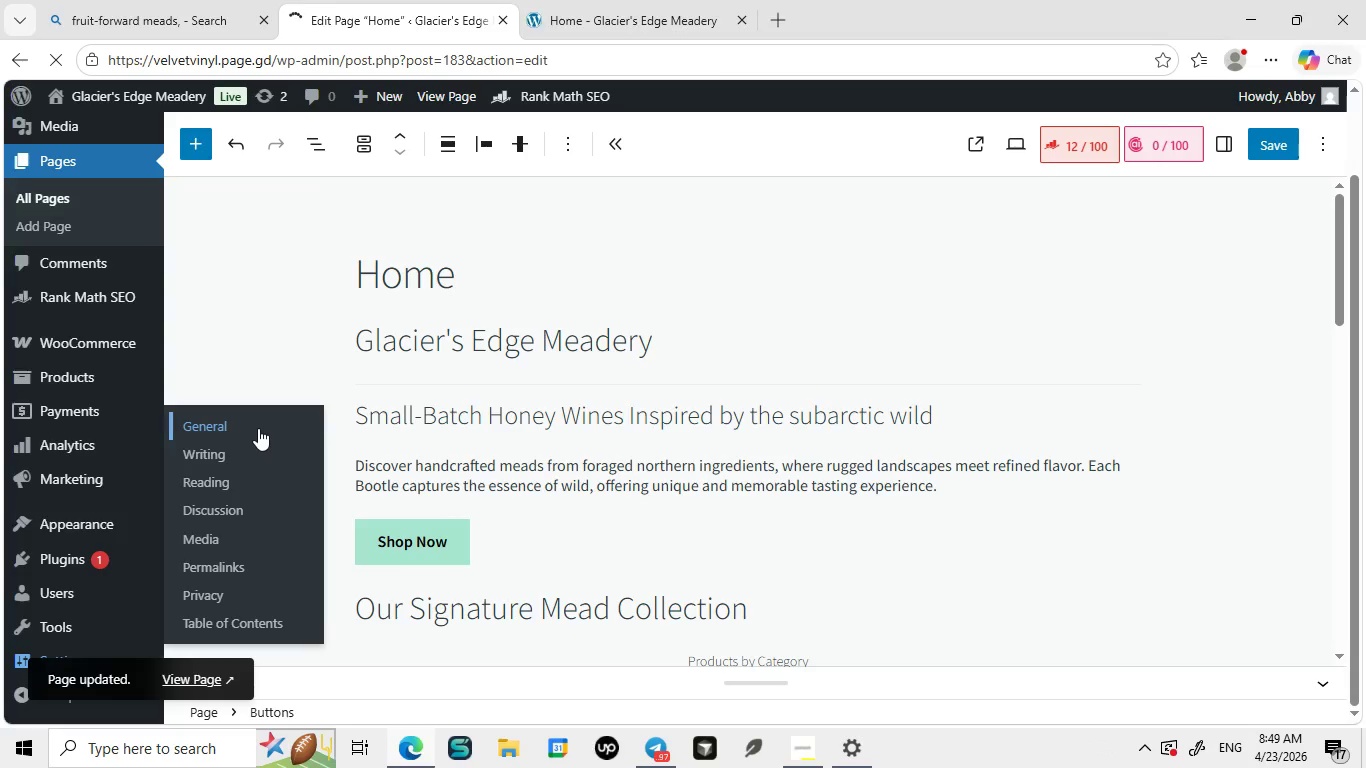 
wait(7.95)
 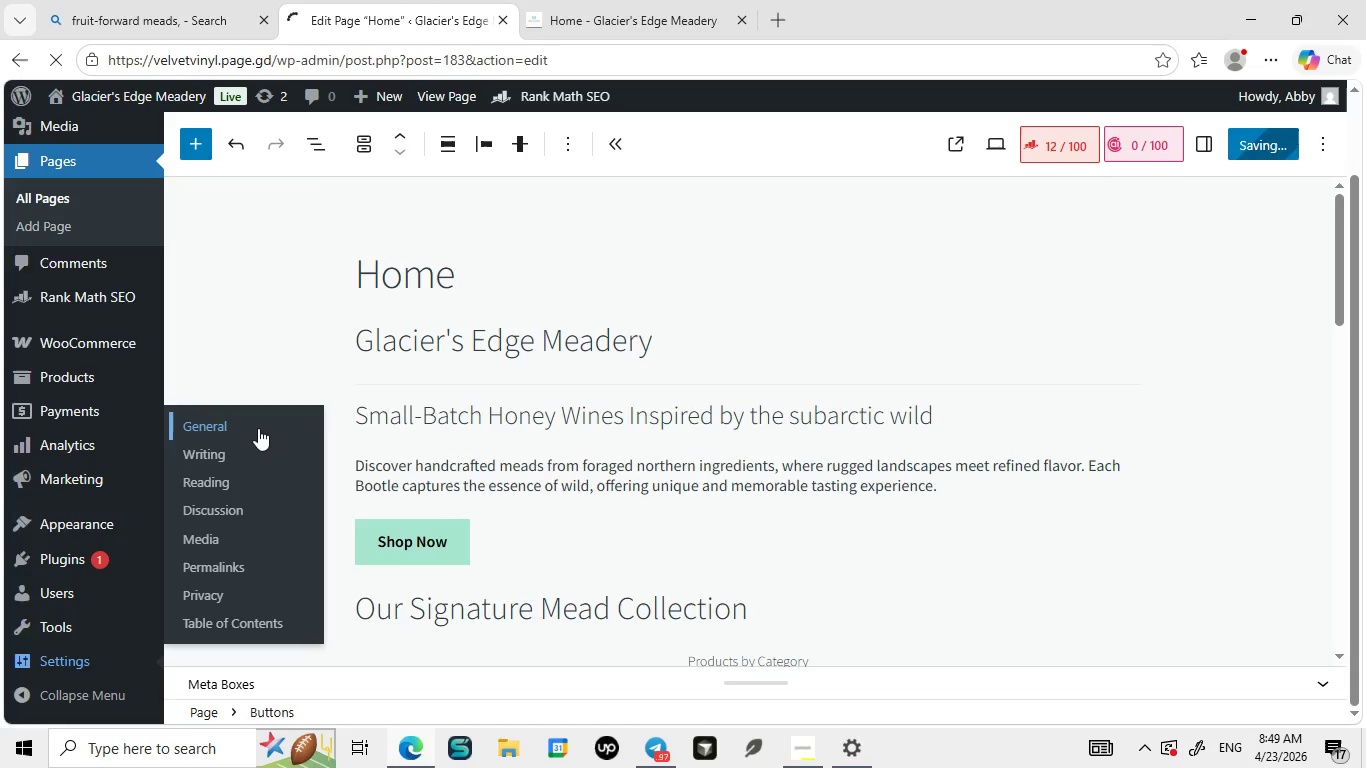 
left_click([596, 0])
 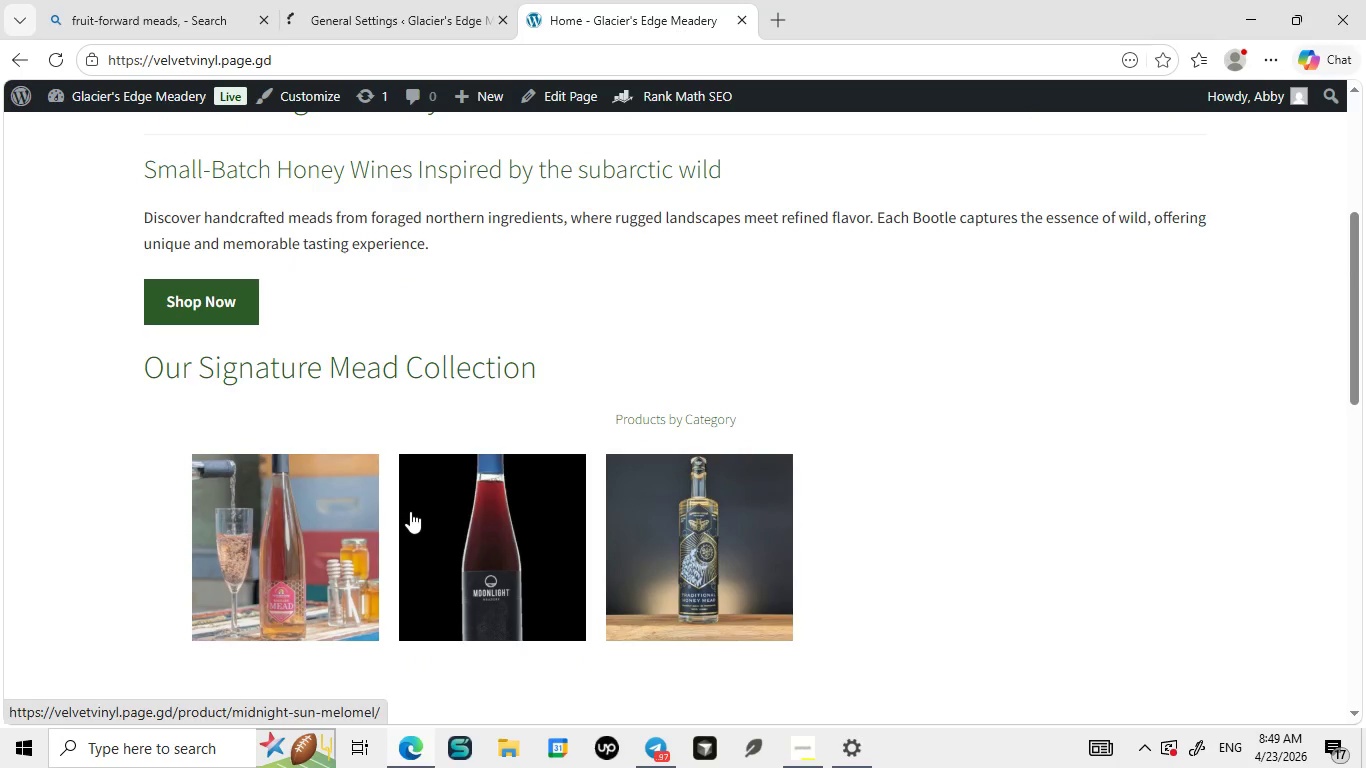 
left_click([383, 0])
 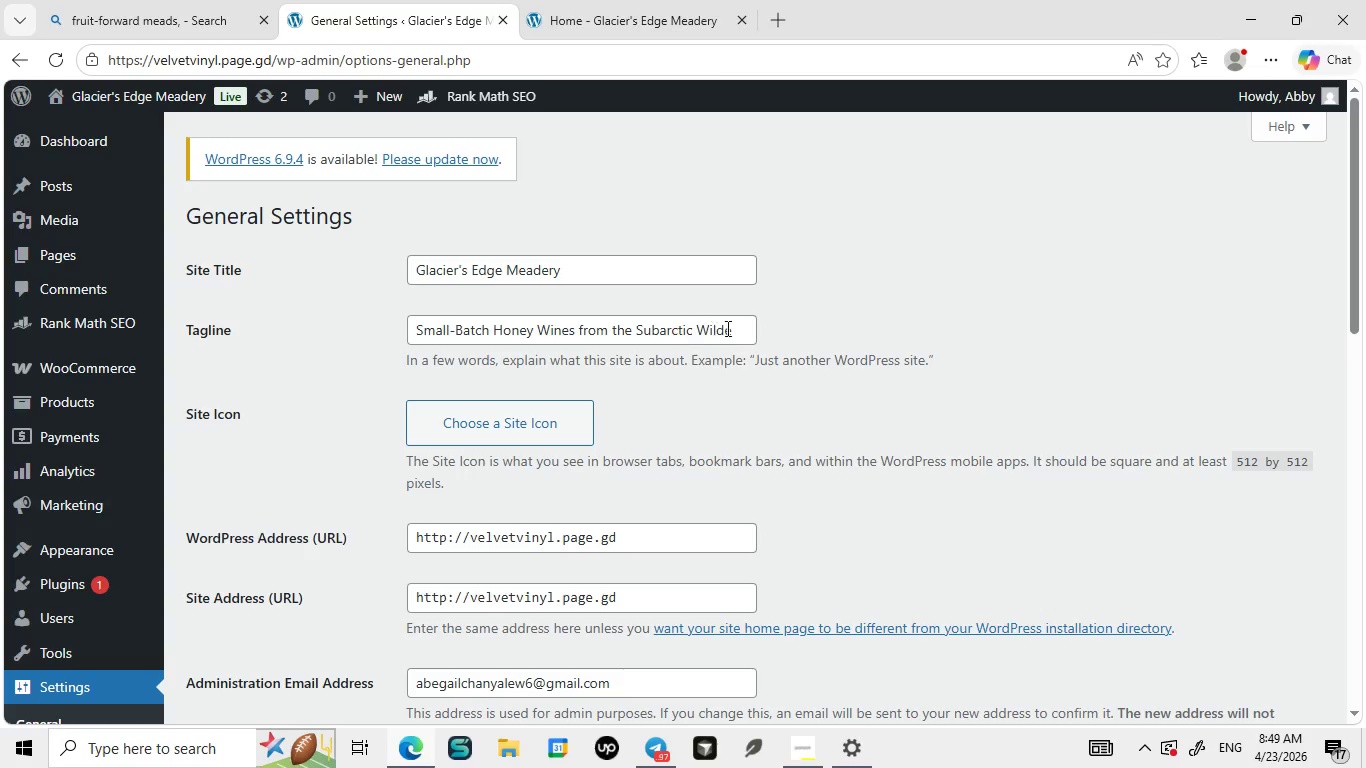 
left_click([738, 328])
 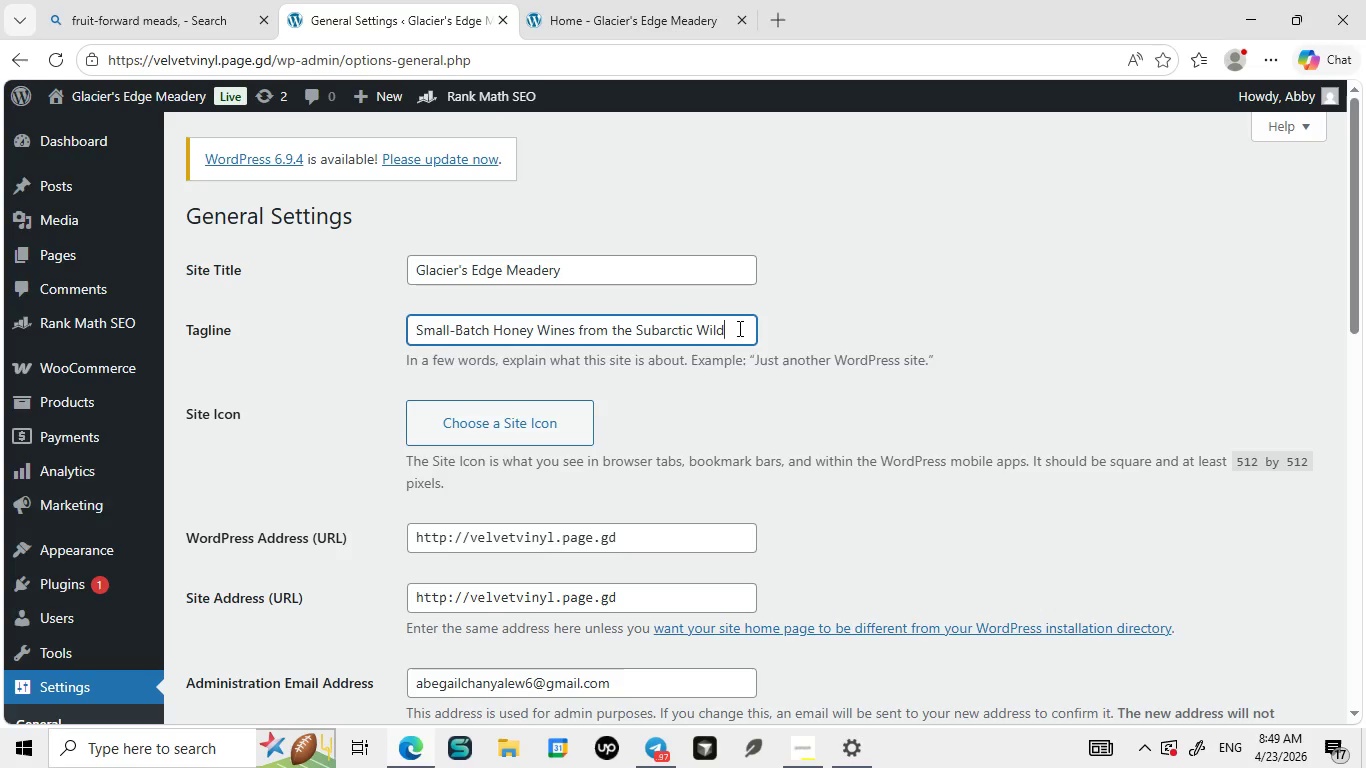 
key(Backspace)
 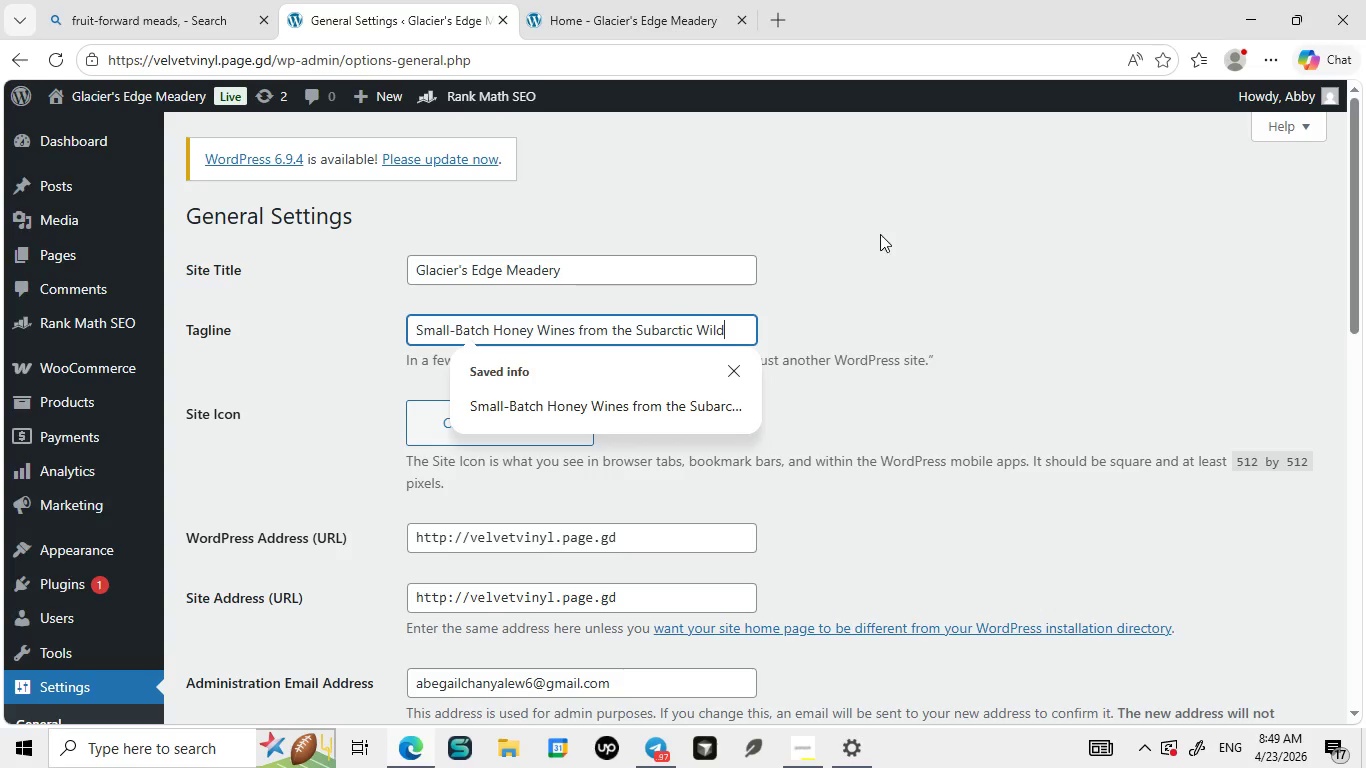 
left_click([880, 234])
 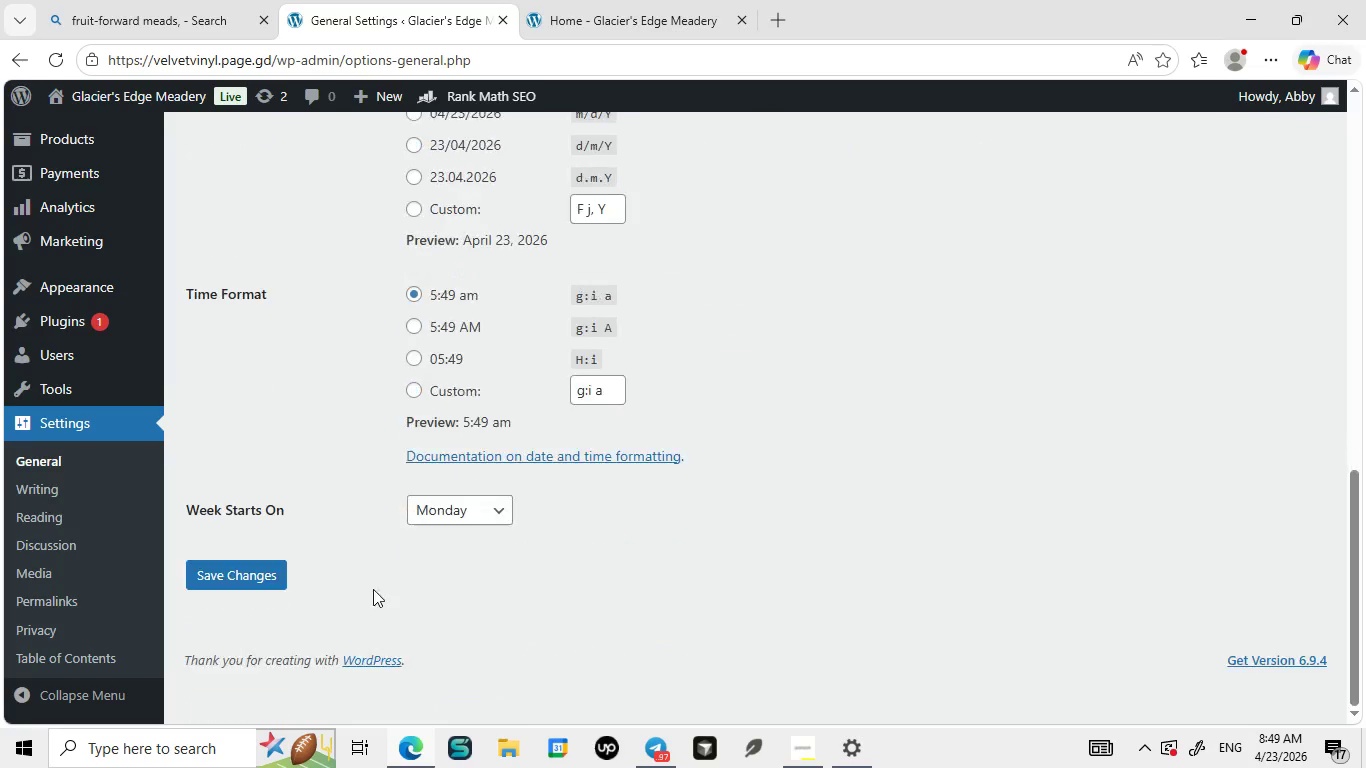 